 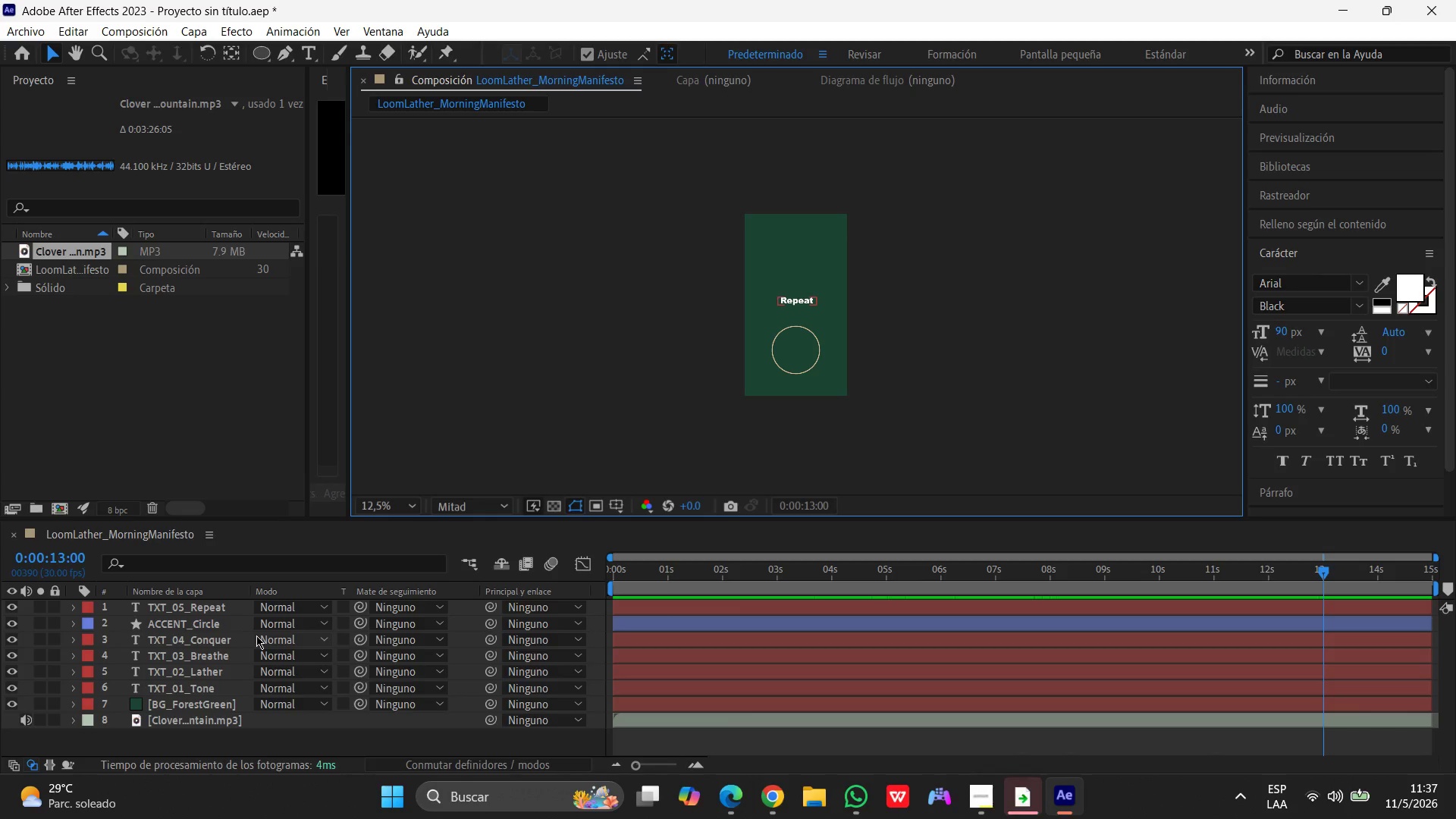 
left_click([206, 693])
 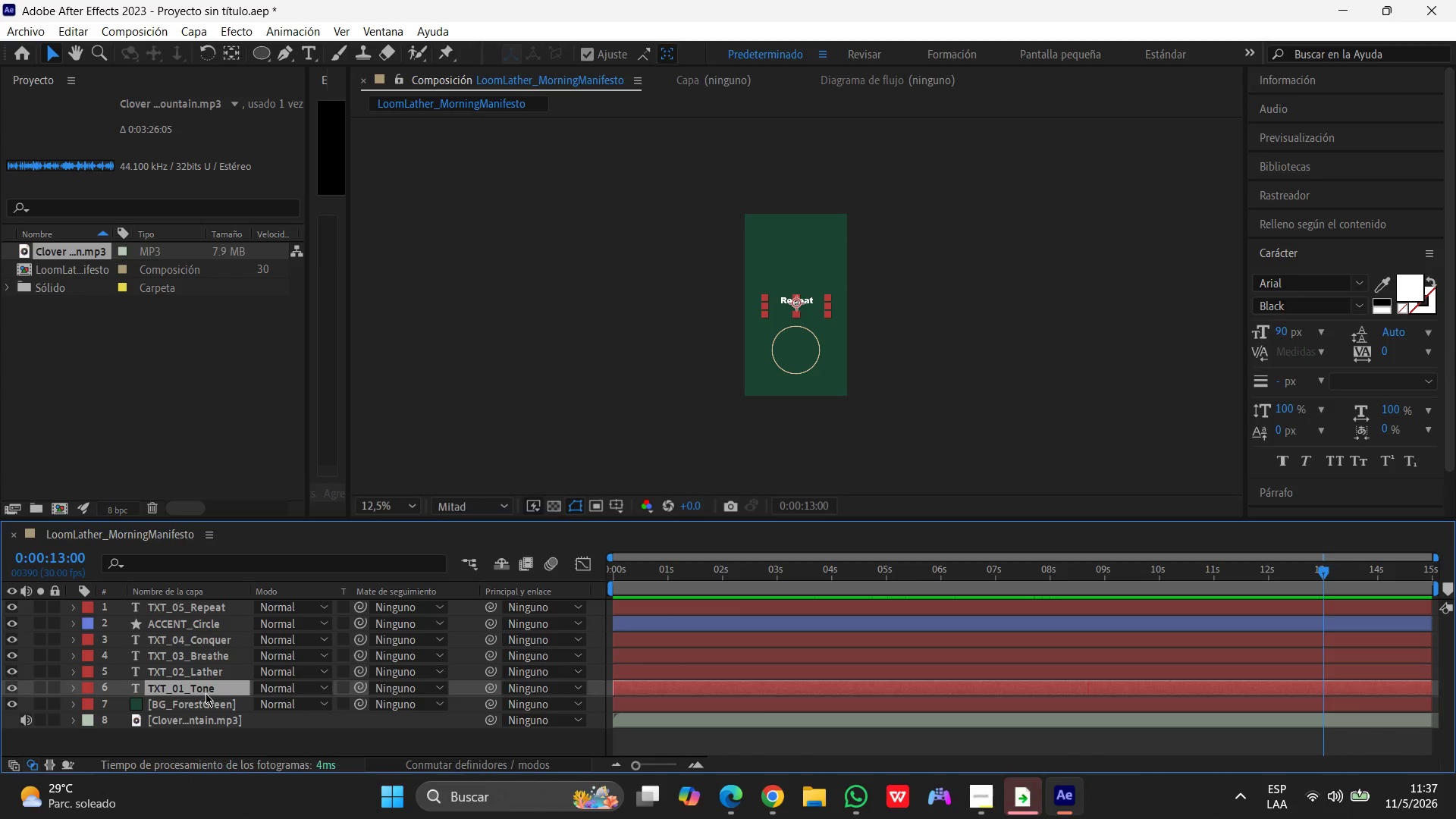 
hold_key(key=ShiftLeft, duration=1.51)
left_click([202, 668])
 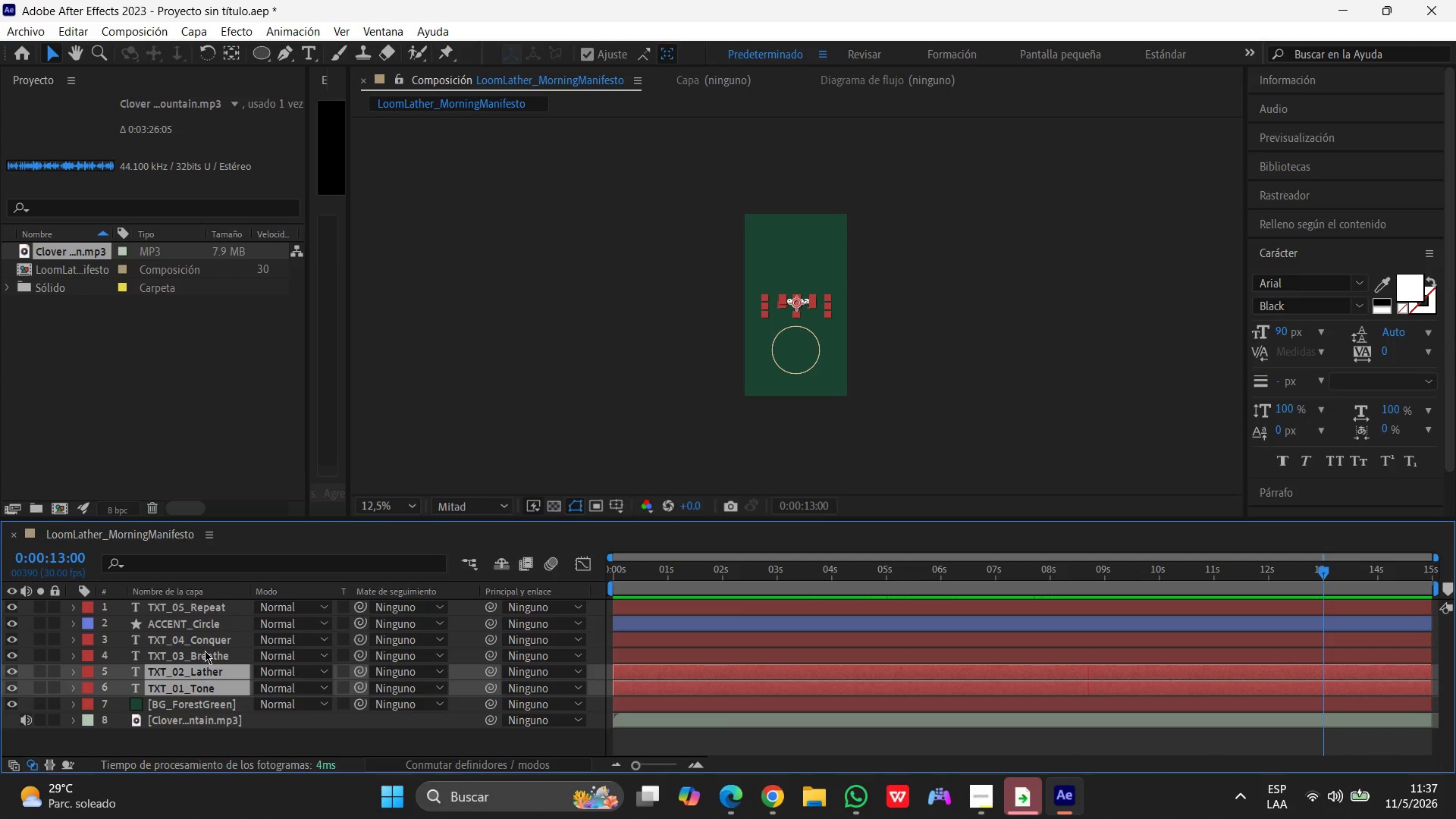 
left_click([205, 650])
 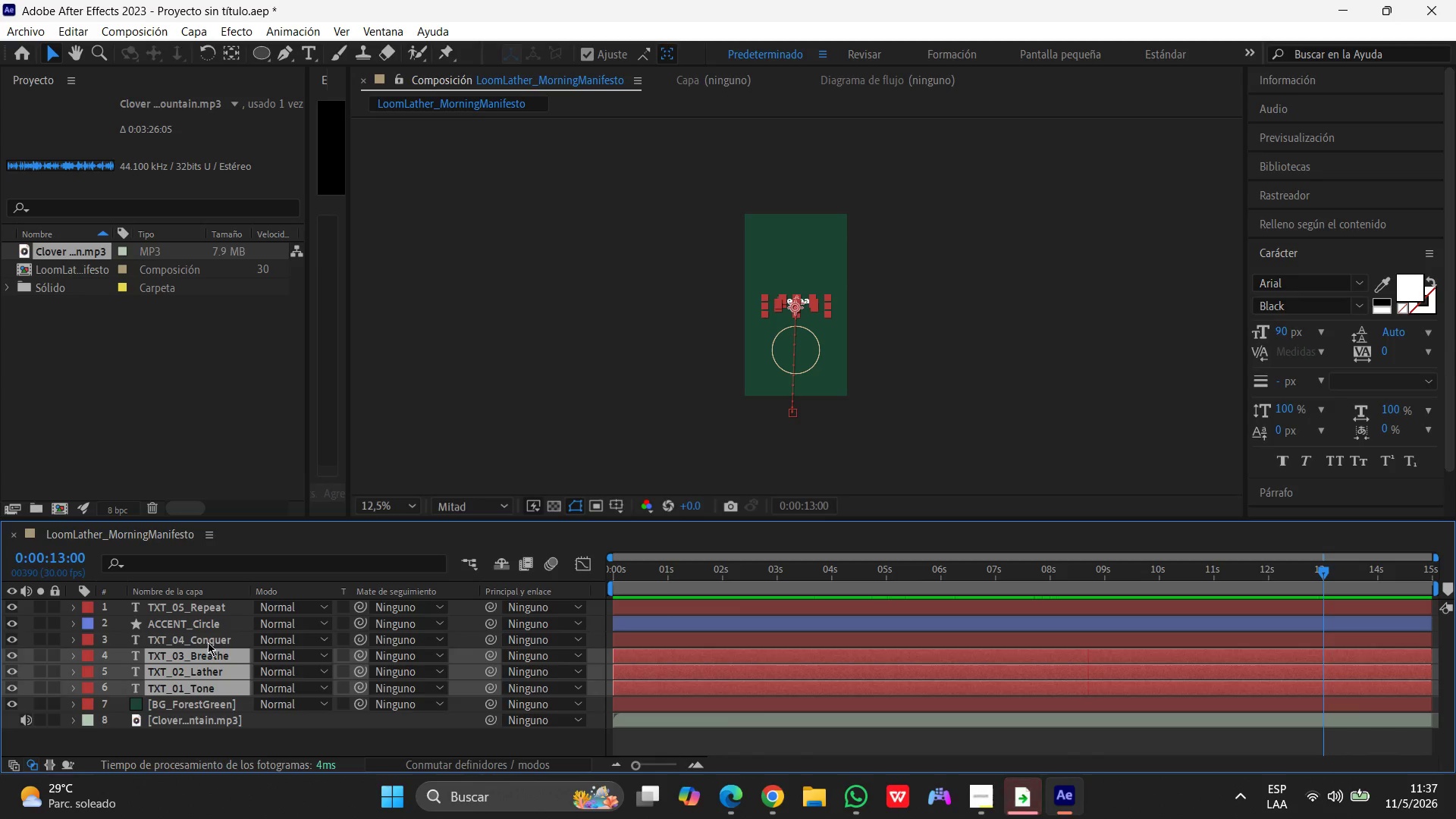 
left_click([208, 642])
 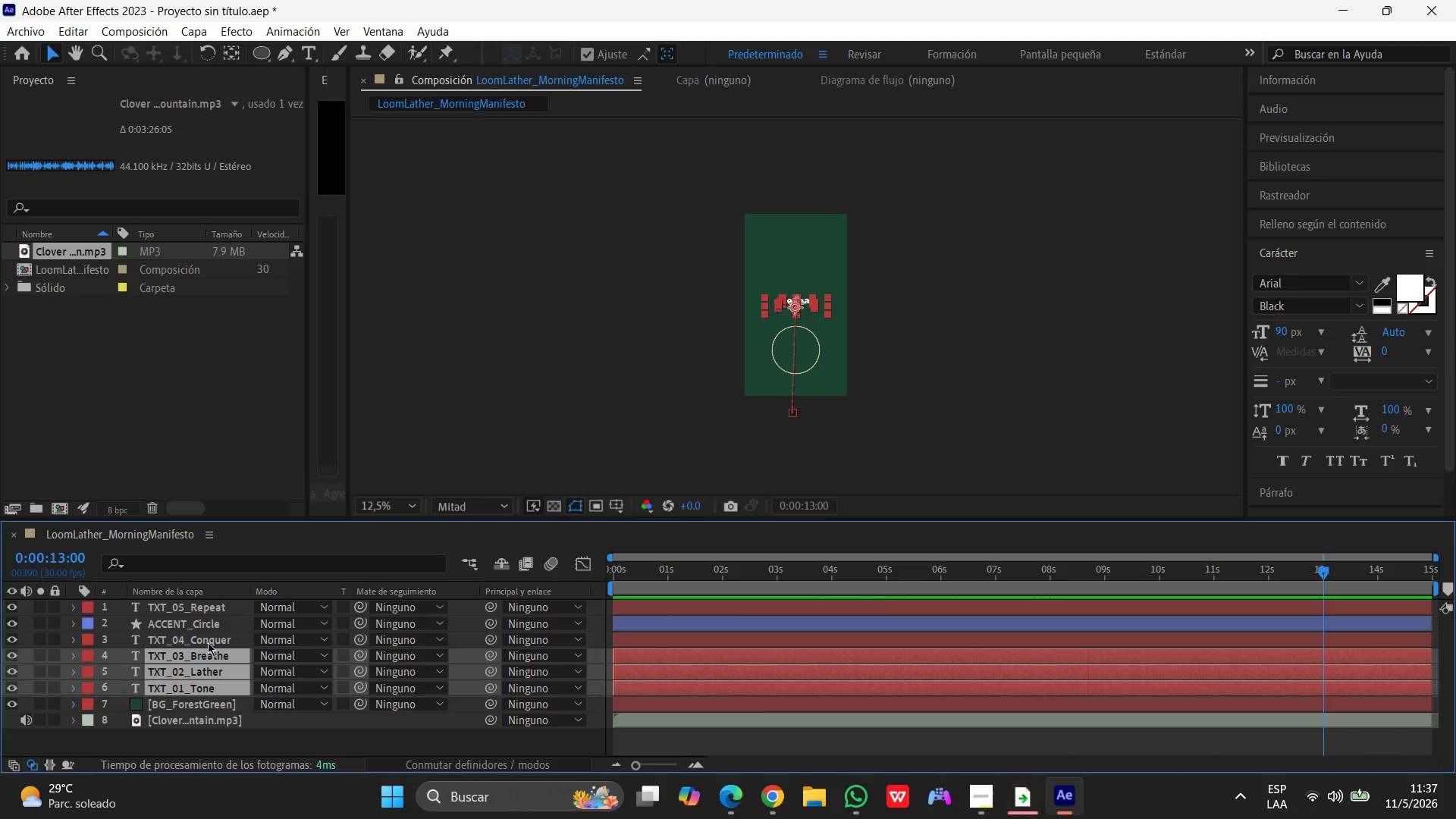 
hold_key(key=ShiftLeft, duration=1.5)
 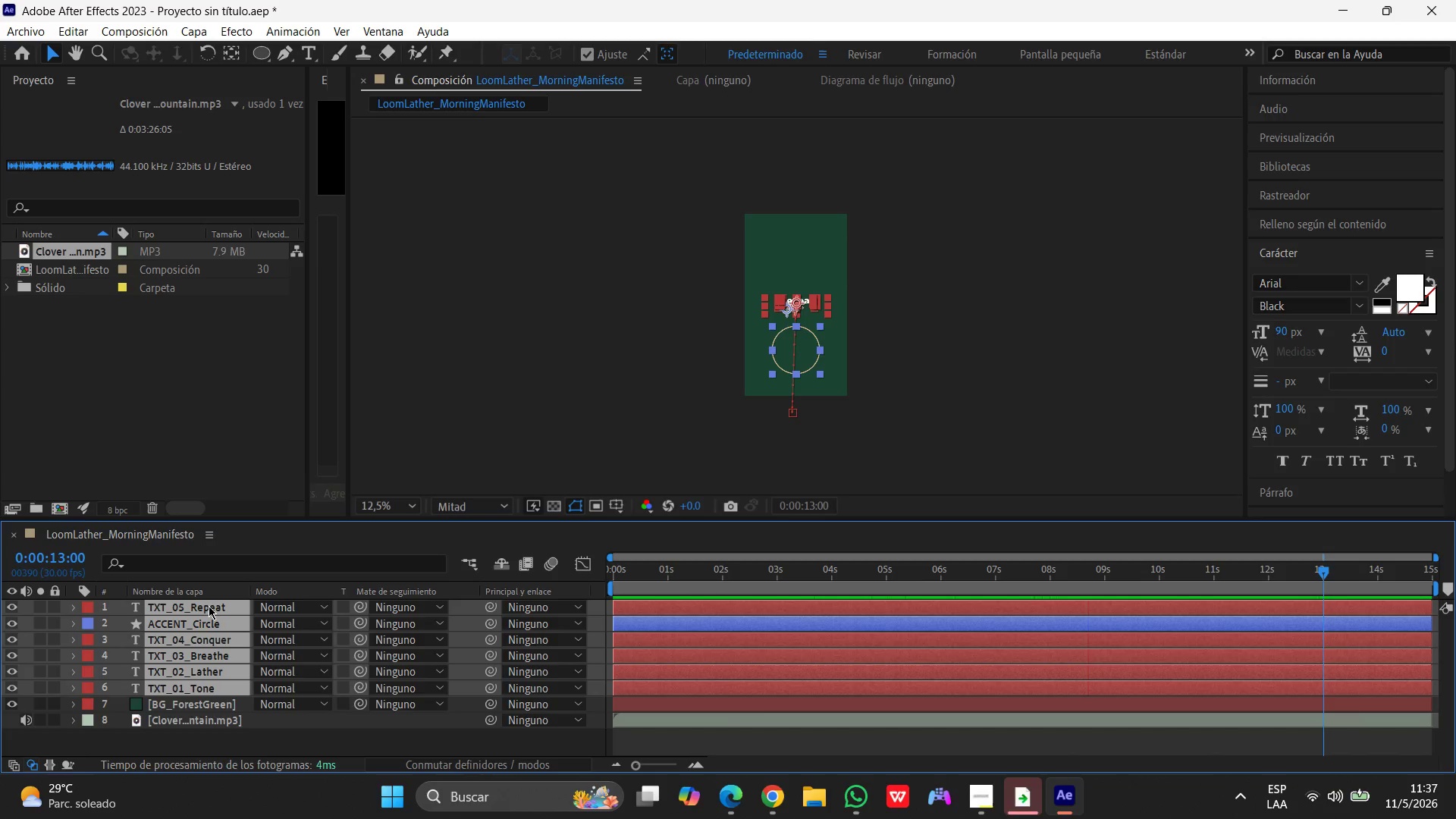 
hold_key(key=ShiftLeft, duration=1.05)
left_click([209, 606])
 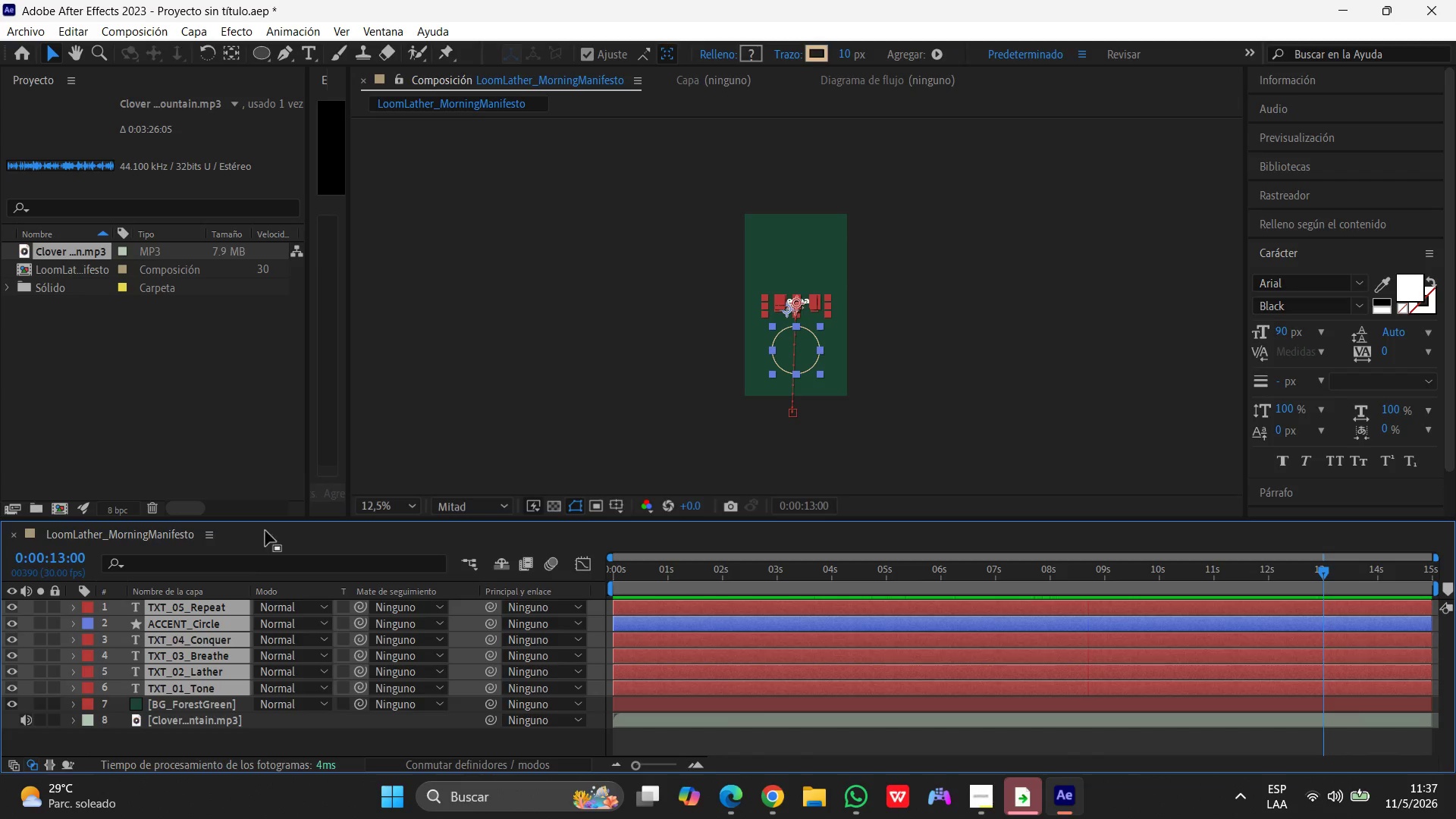 
left_click([269, 488])
 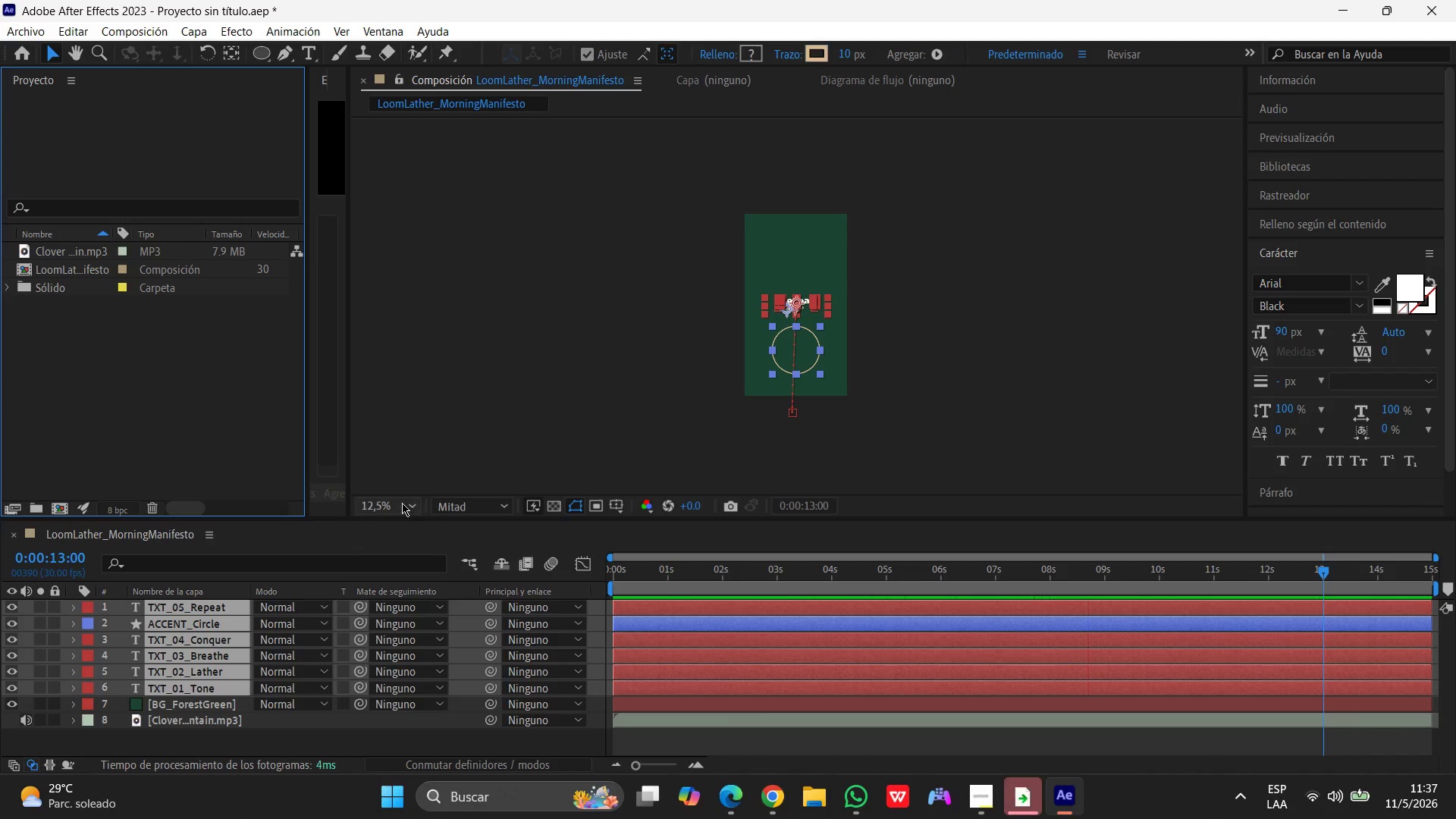 
left_click([401, 453])
 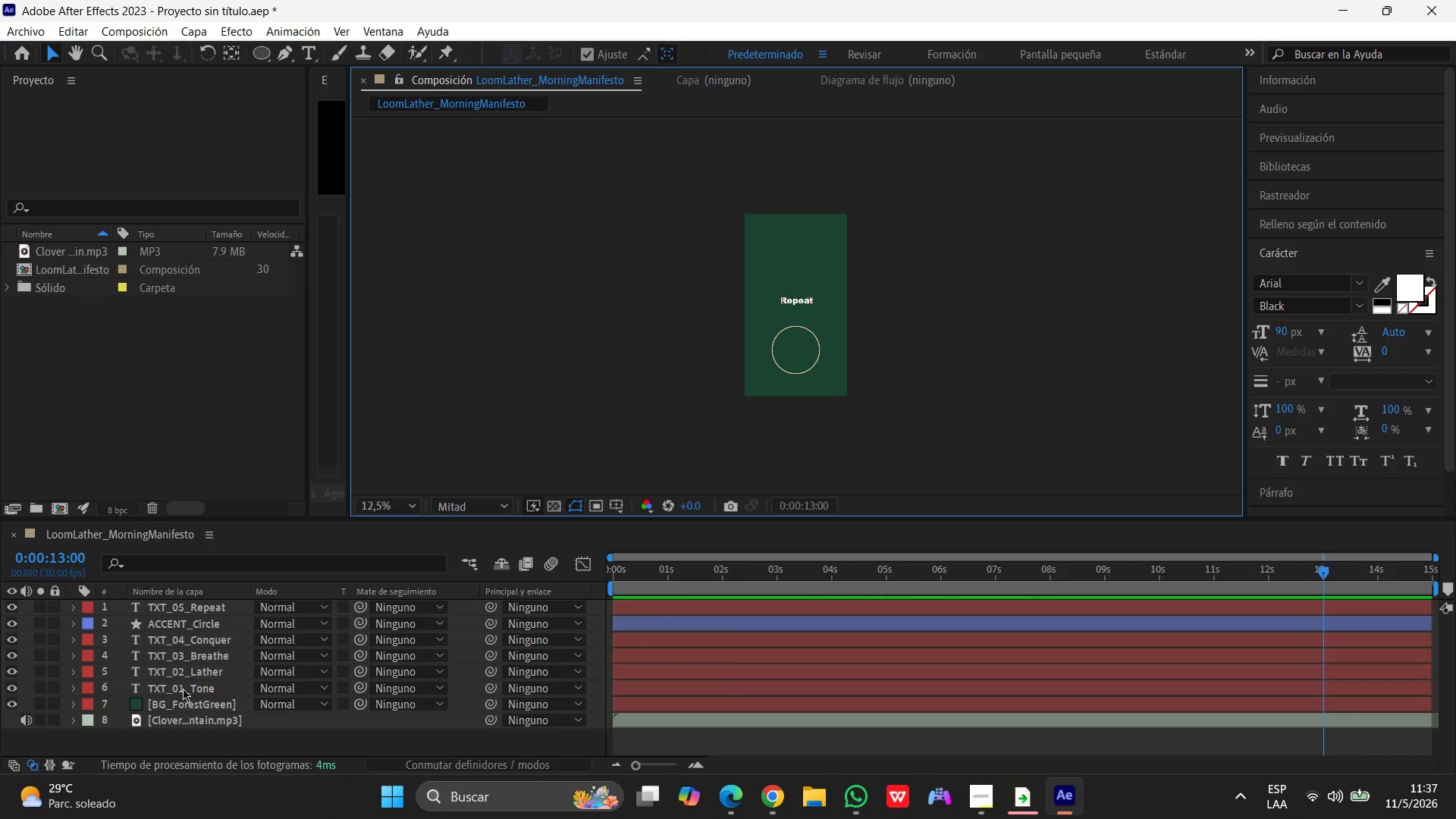 
left_click([182, 688])
 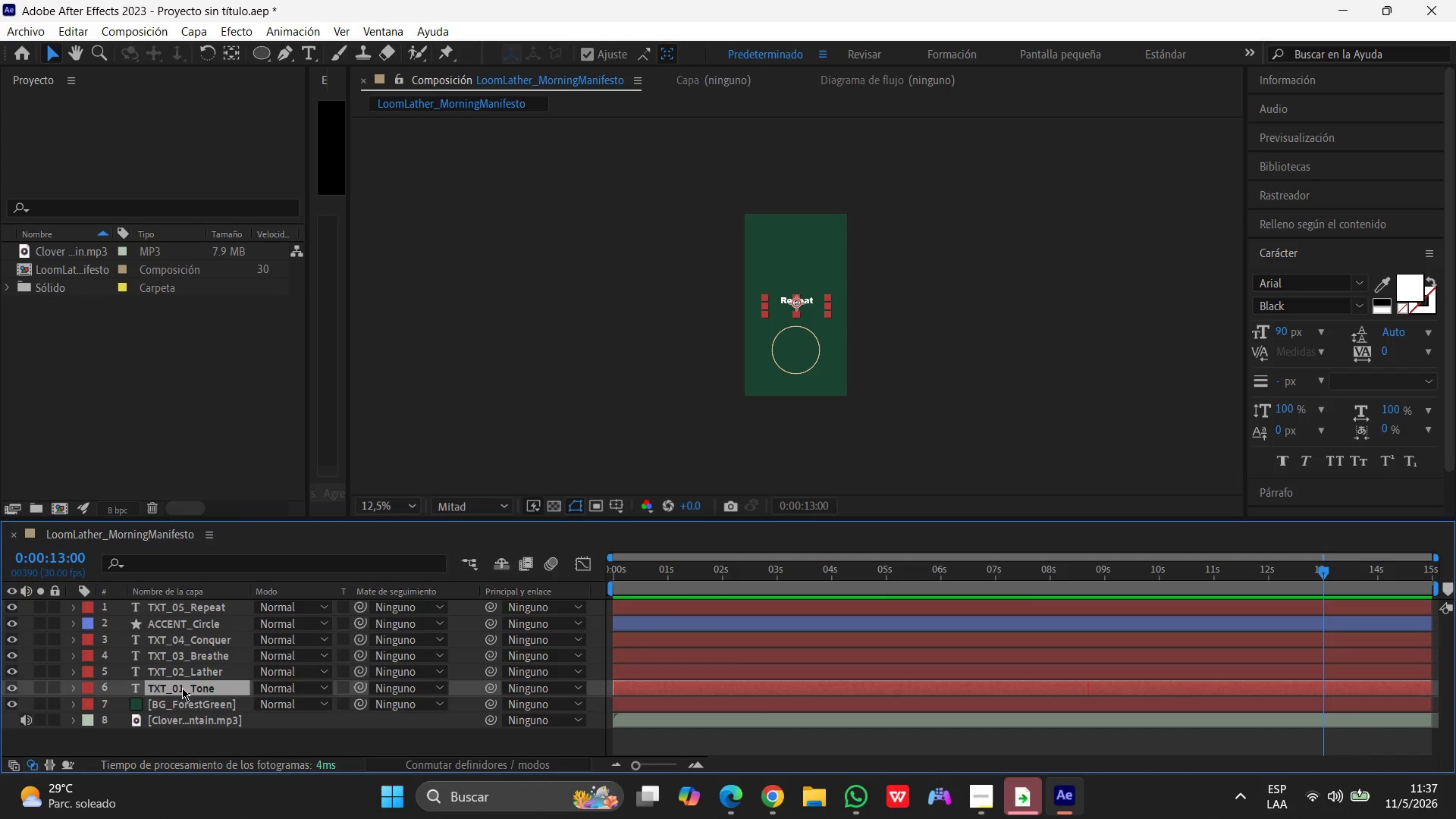 
hold_key(key=ShiftLeft, duration=1.38)
left_click([185, 671])
 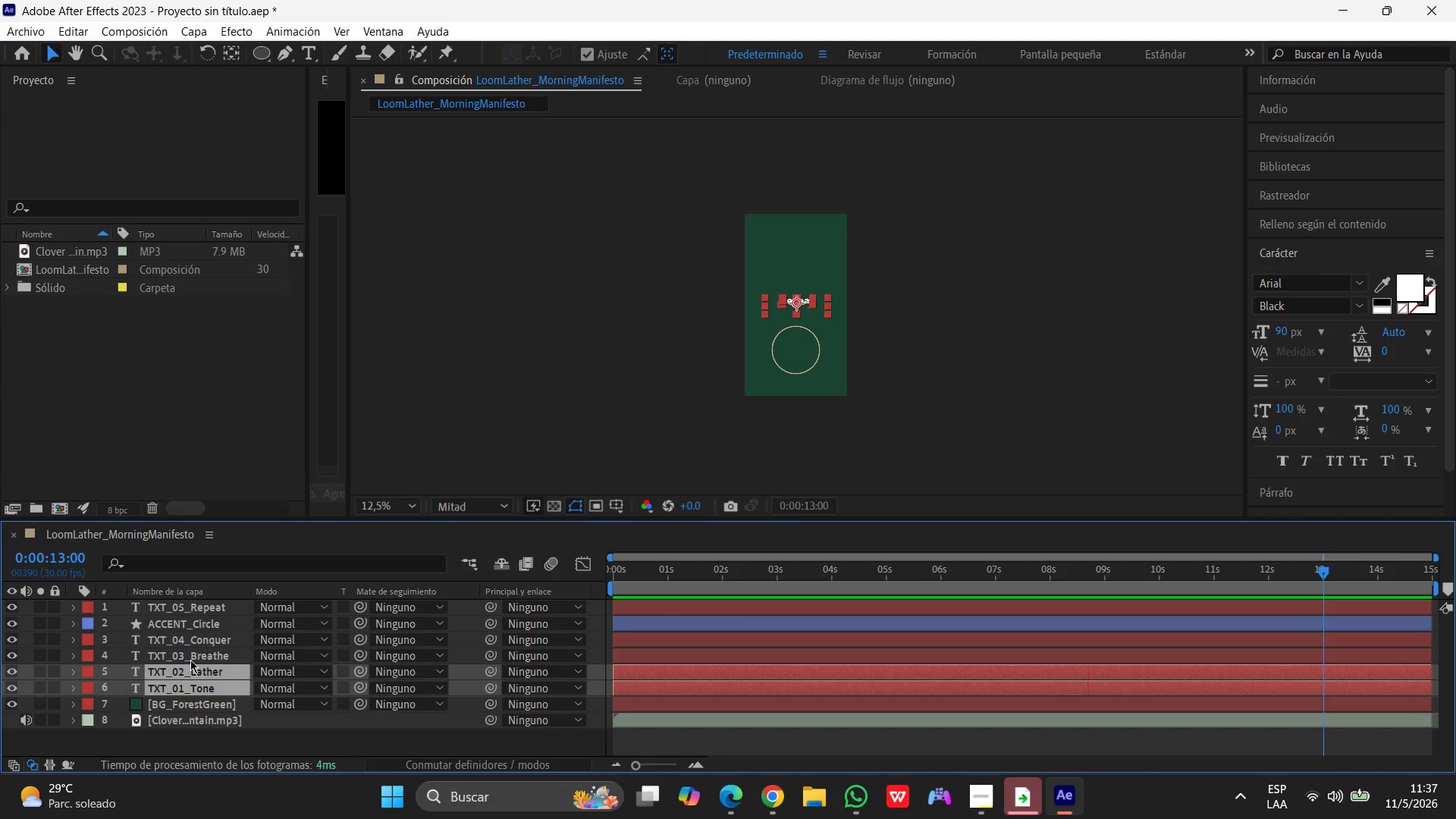 
left_click([190, 660])
 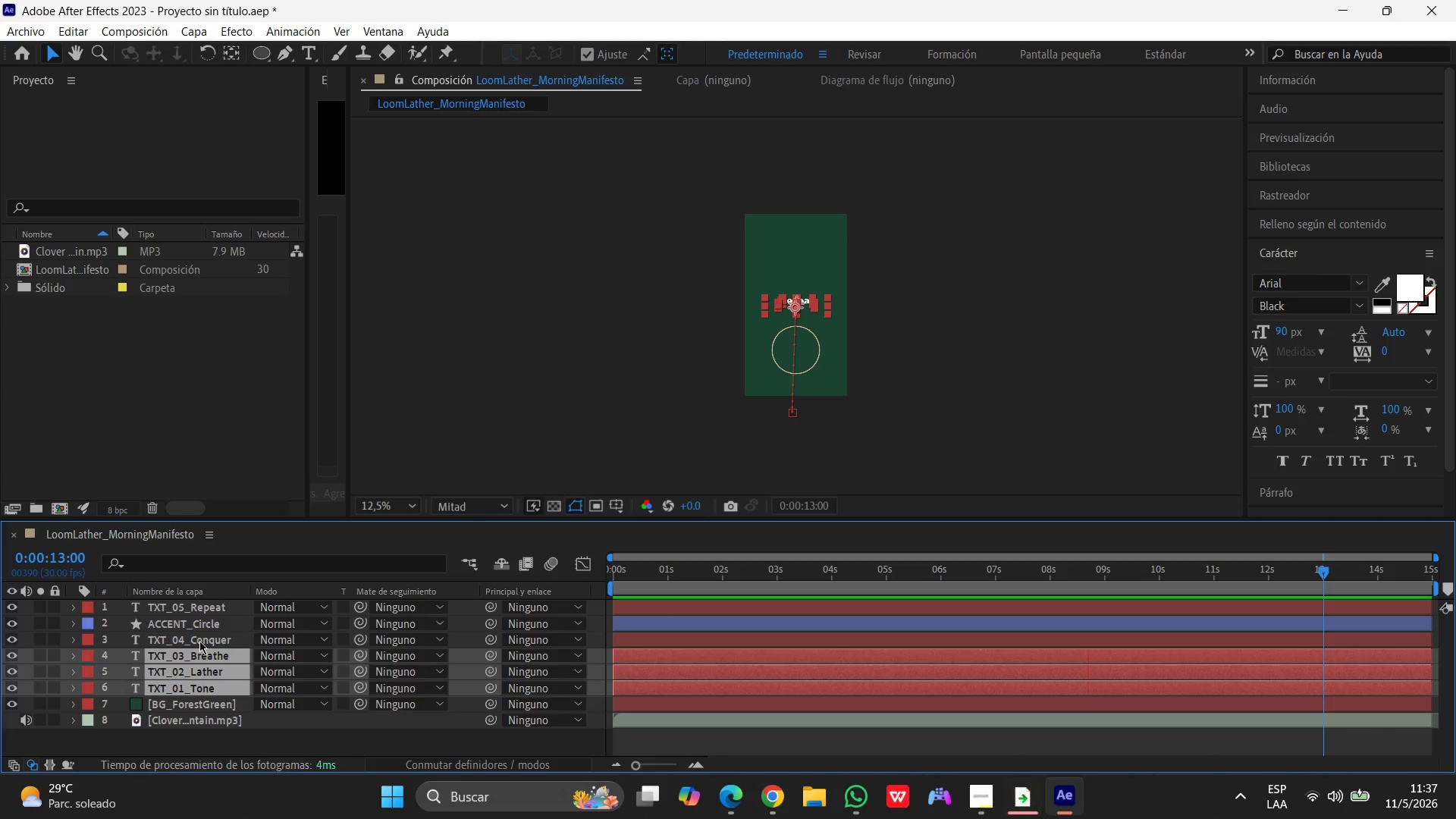 
left_click([199, 641])
 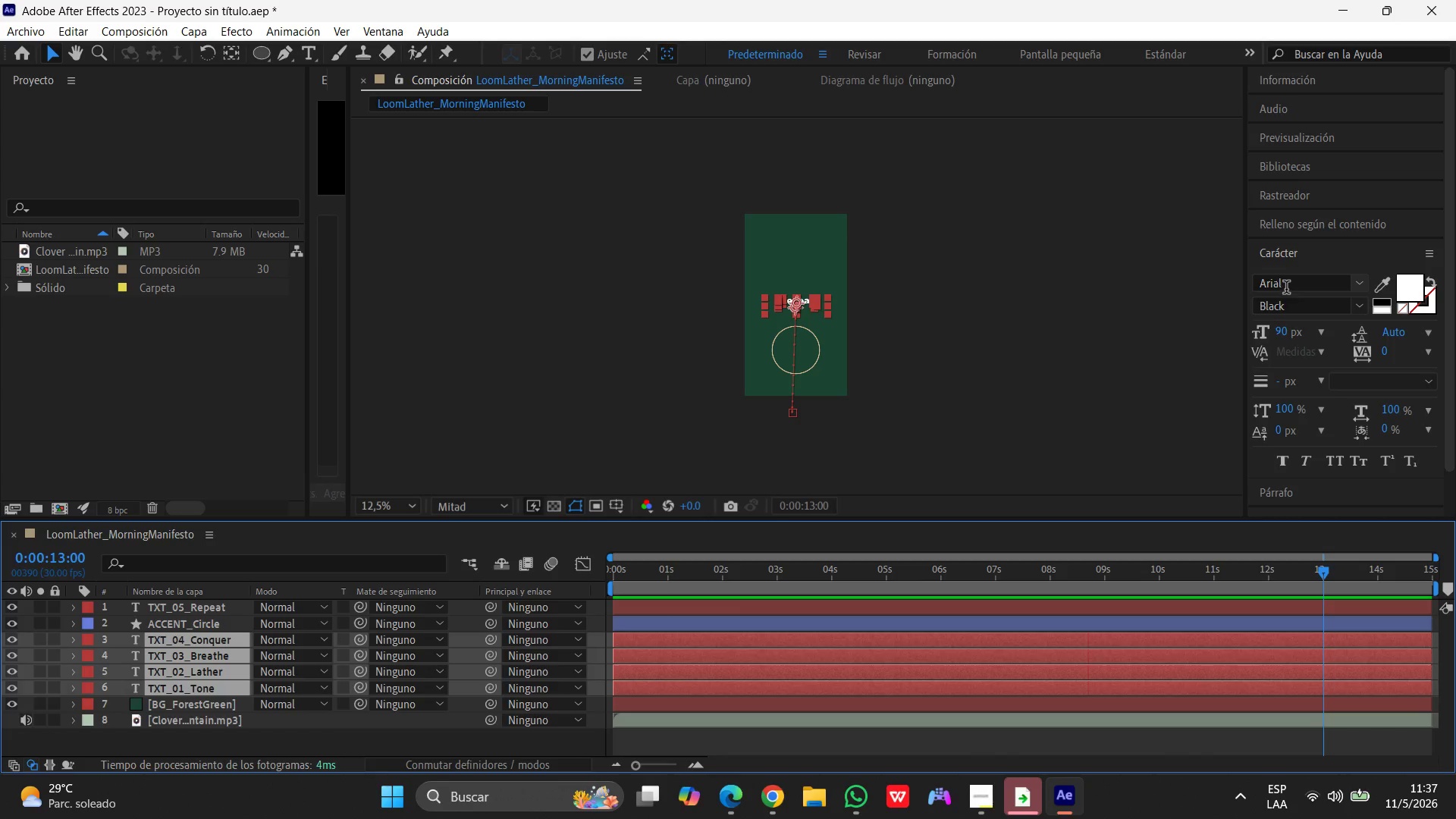 
left_click([1288, 287])
 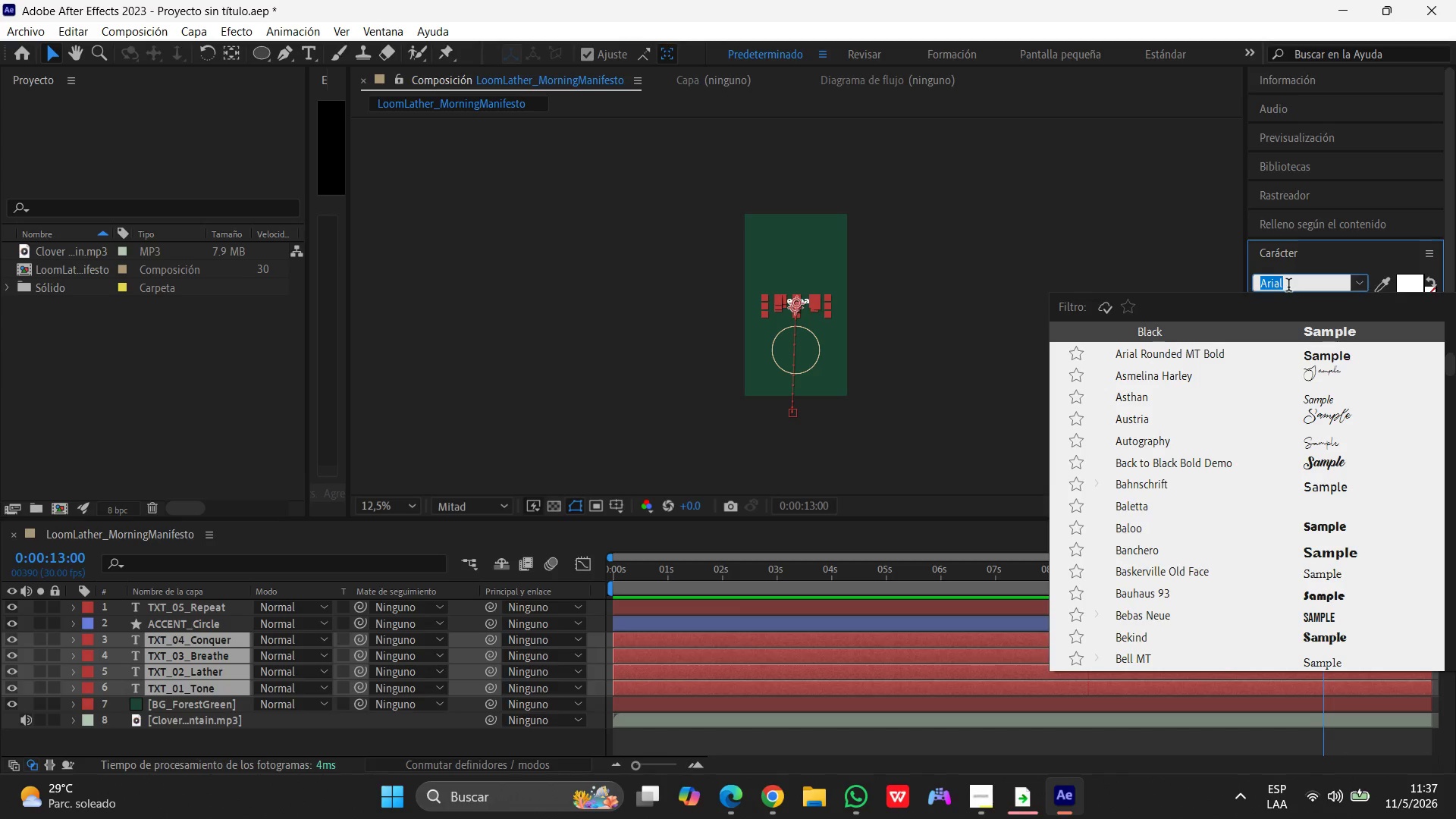 
key(Backspace)
type(,)
key(Backspace)
type(mp)
key(Backspace)
type(ons)
key(Backspace)
 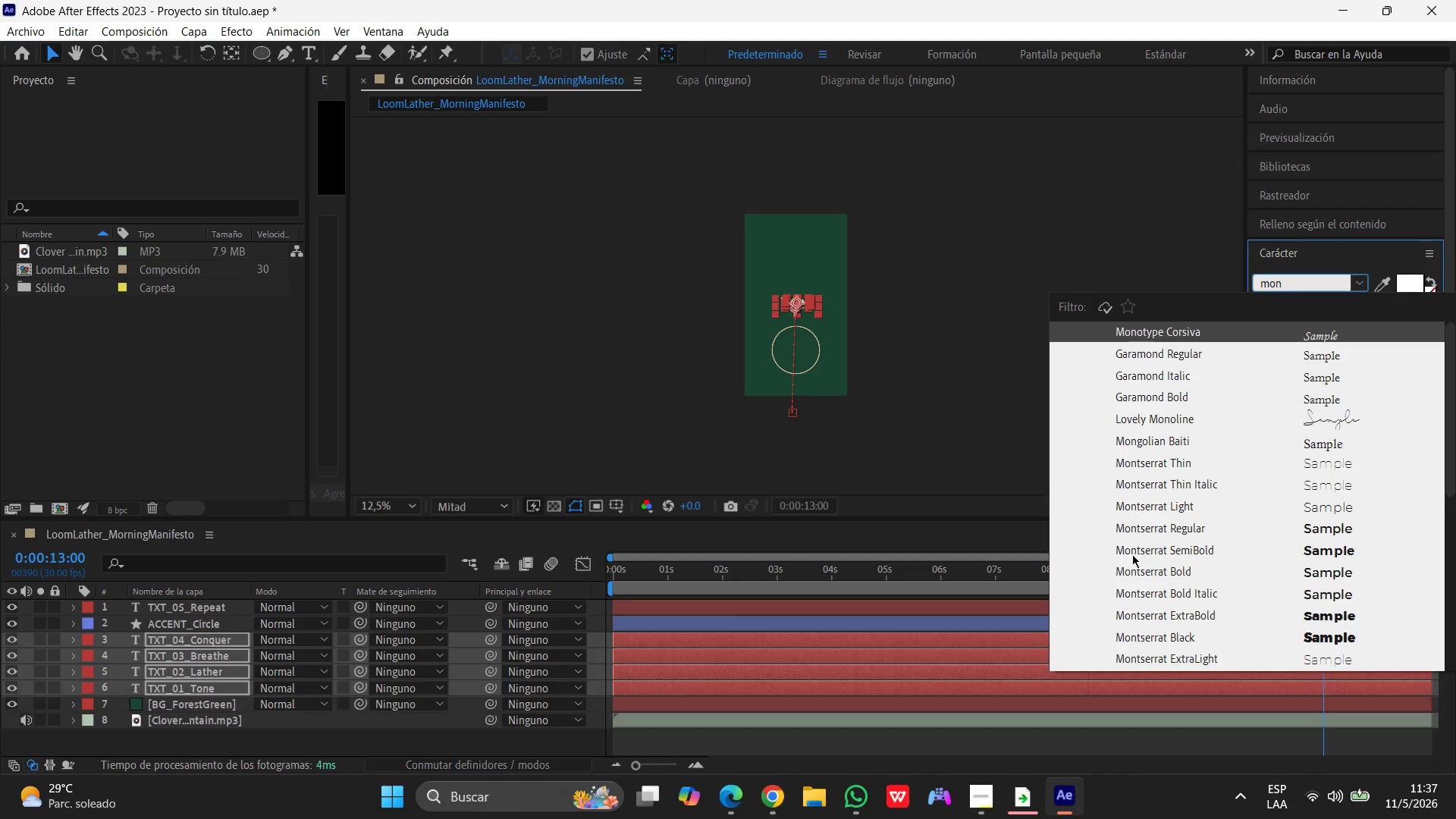 
left_click([1141, 567])
 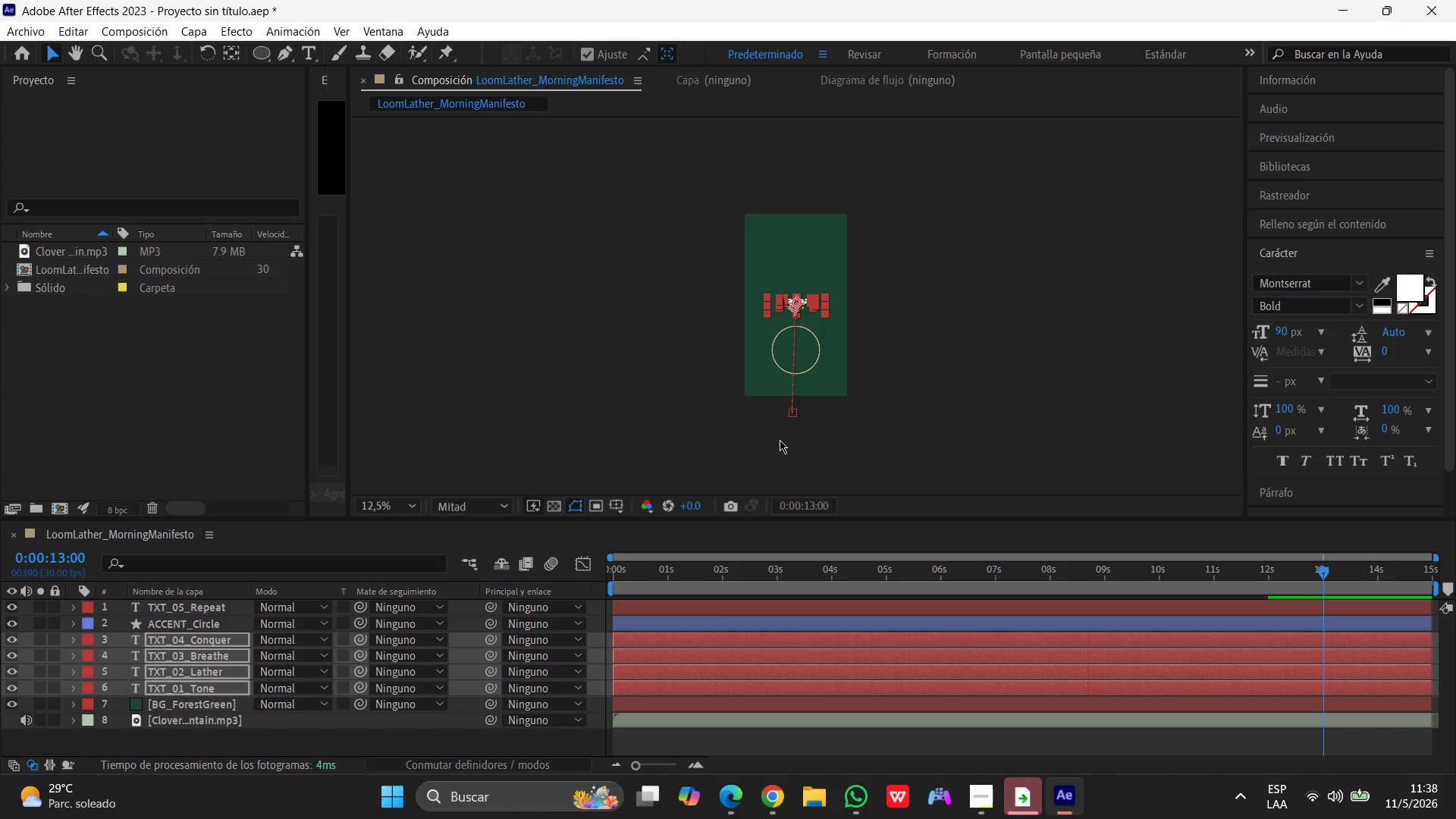 
scroll: coordinate [190, 668], scroll_direction: up, amount: 4.0
 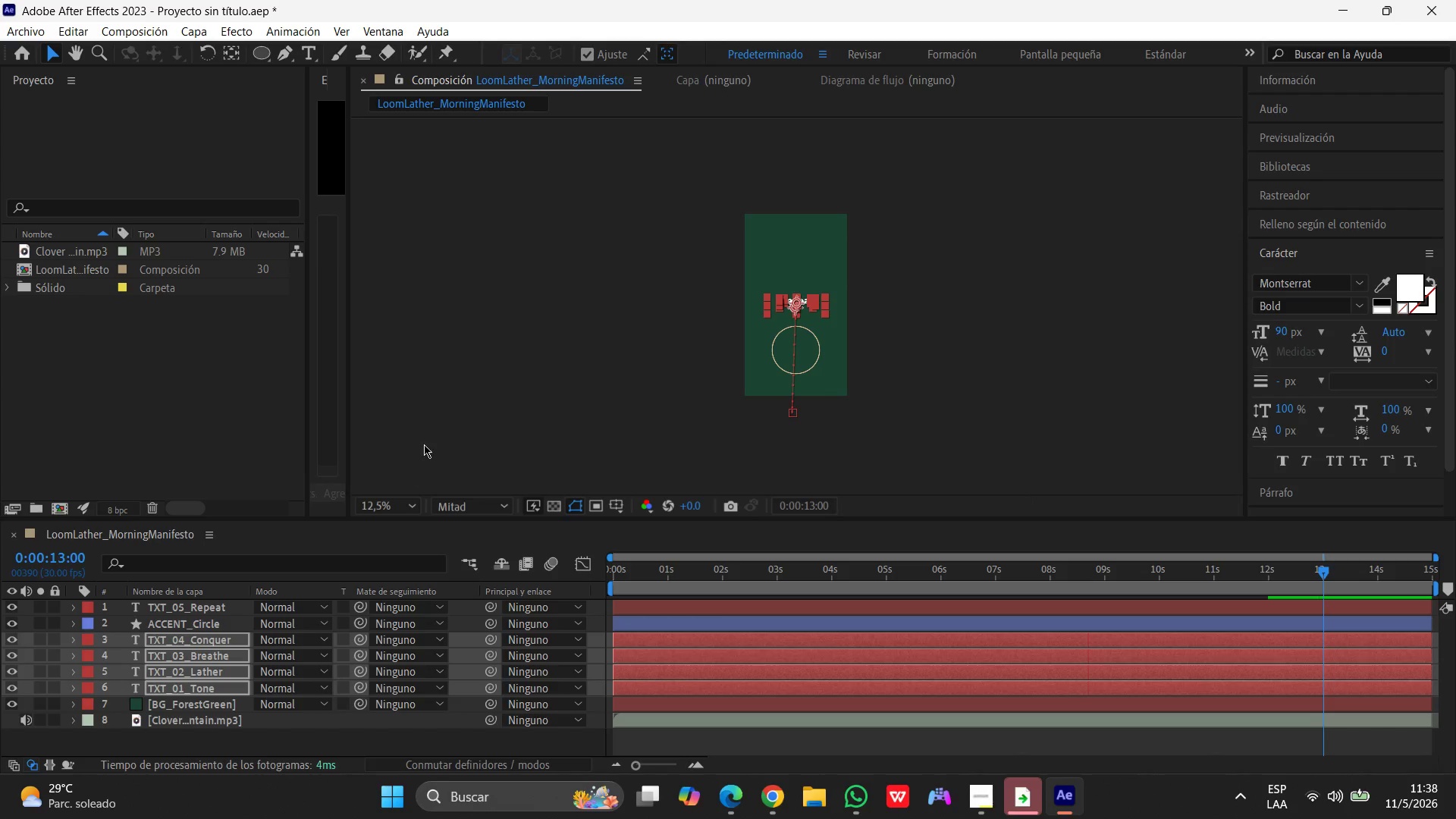 
left_click([425, 441])
 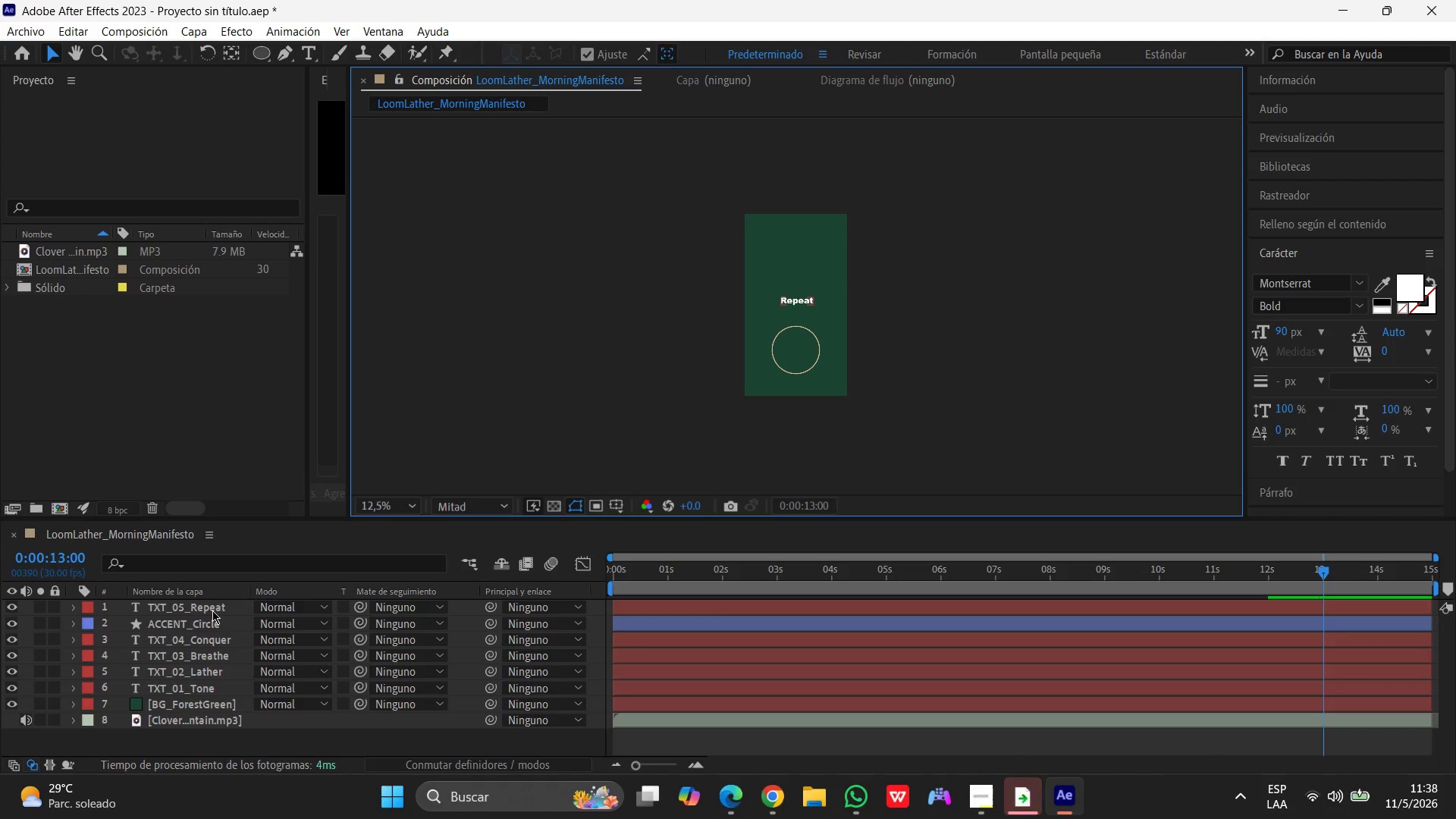 
left_click([211, 613])
 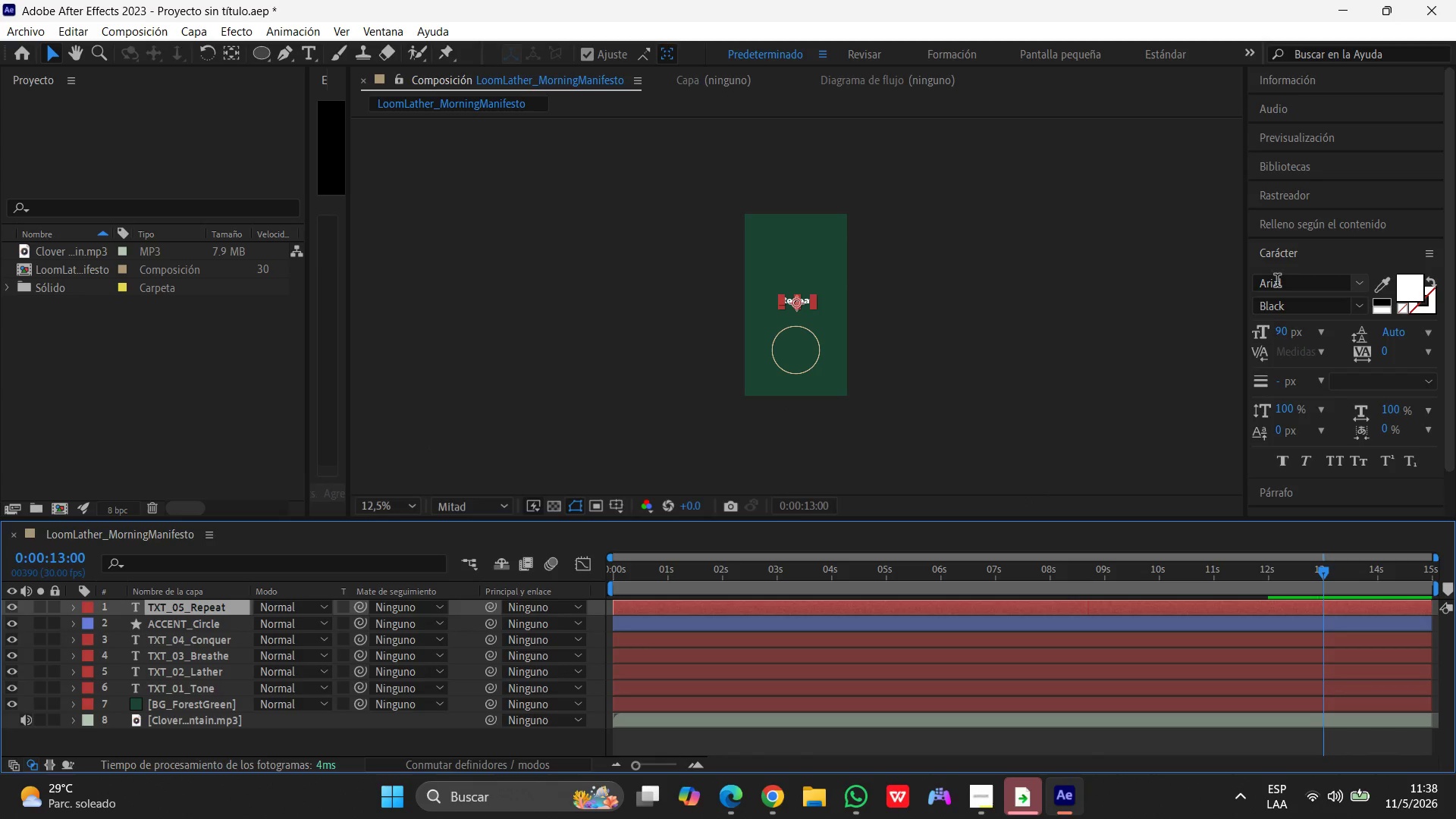 
left_click([1290, 278])
 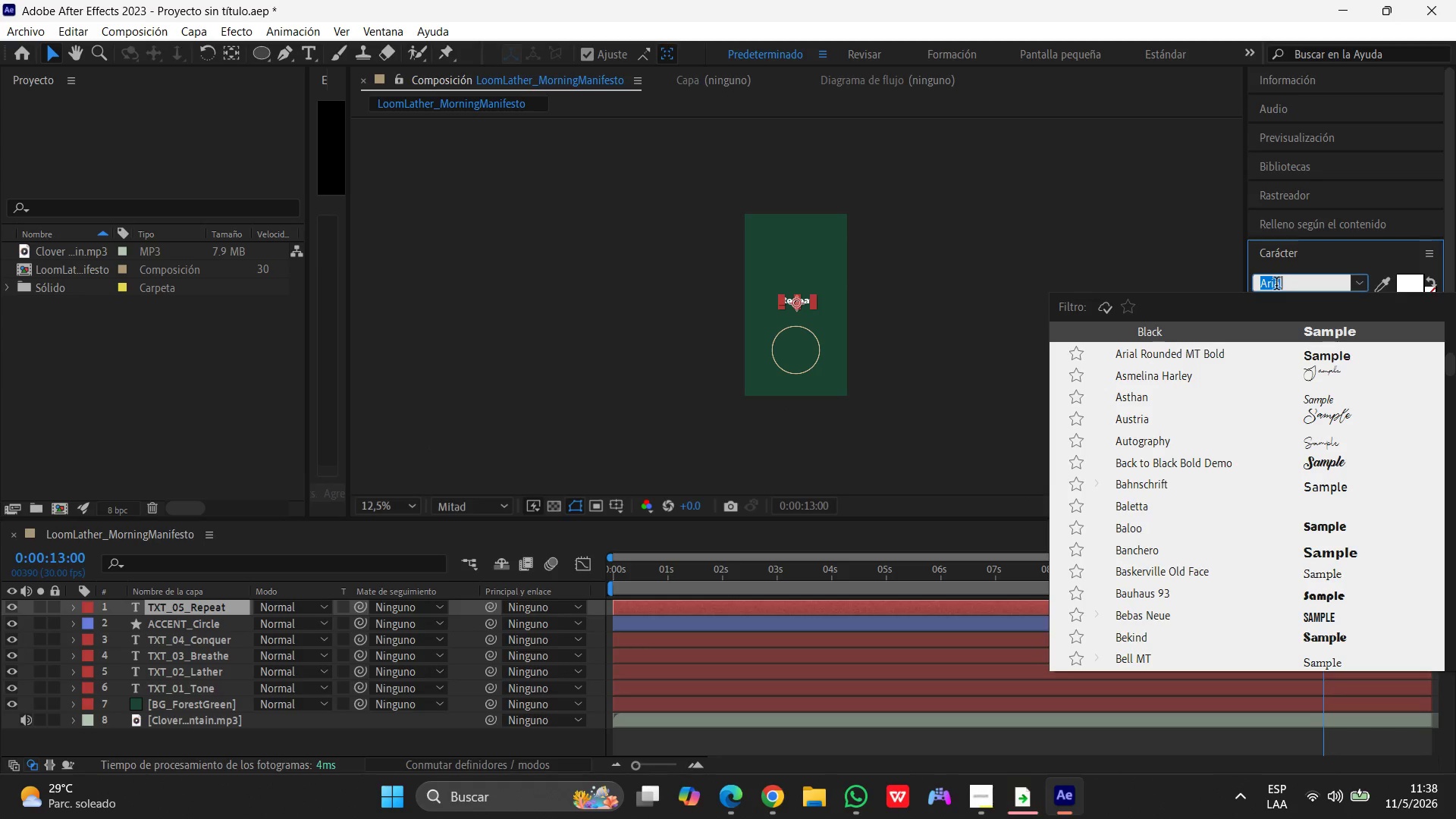 
type(mon)
 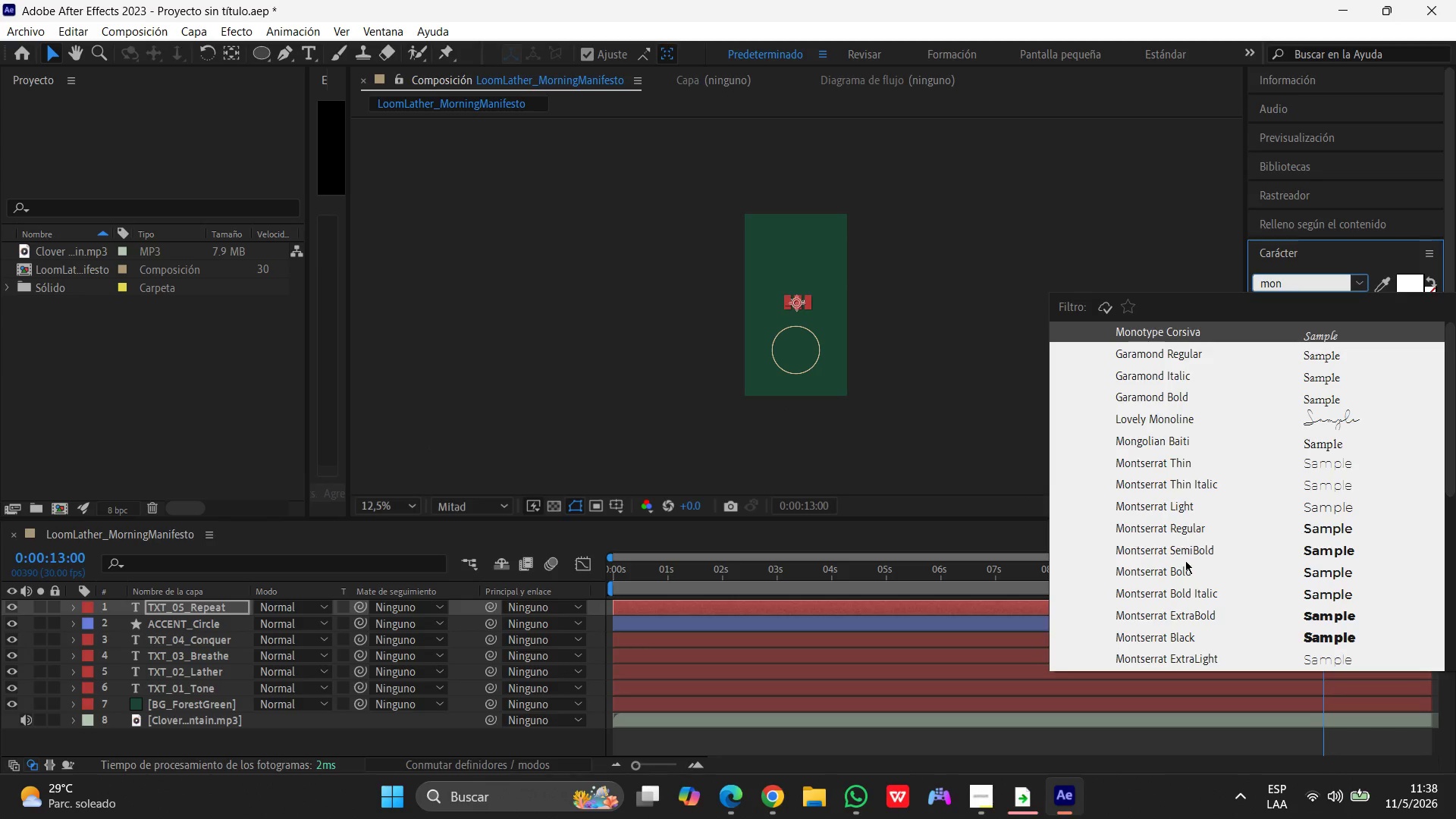 
left_click([1183, 573])
 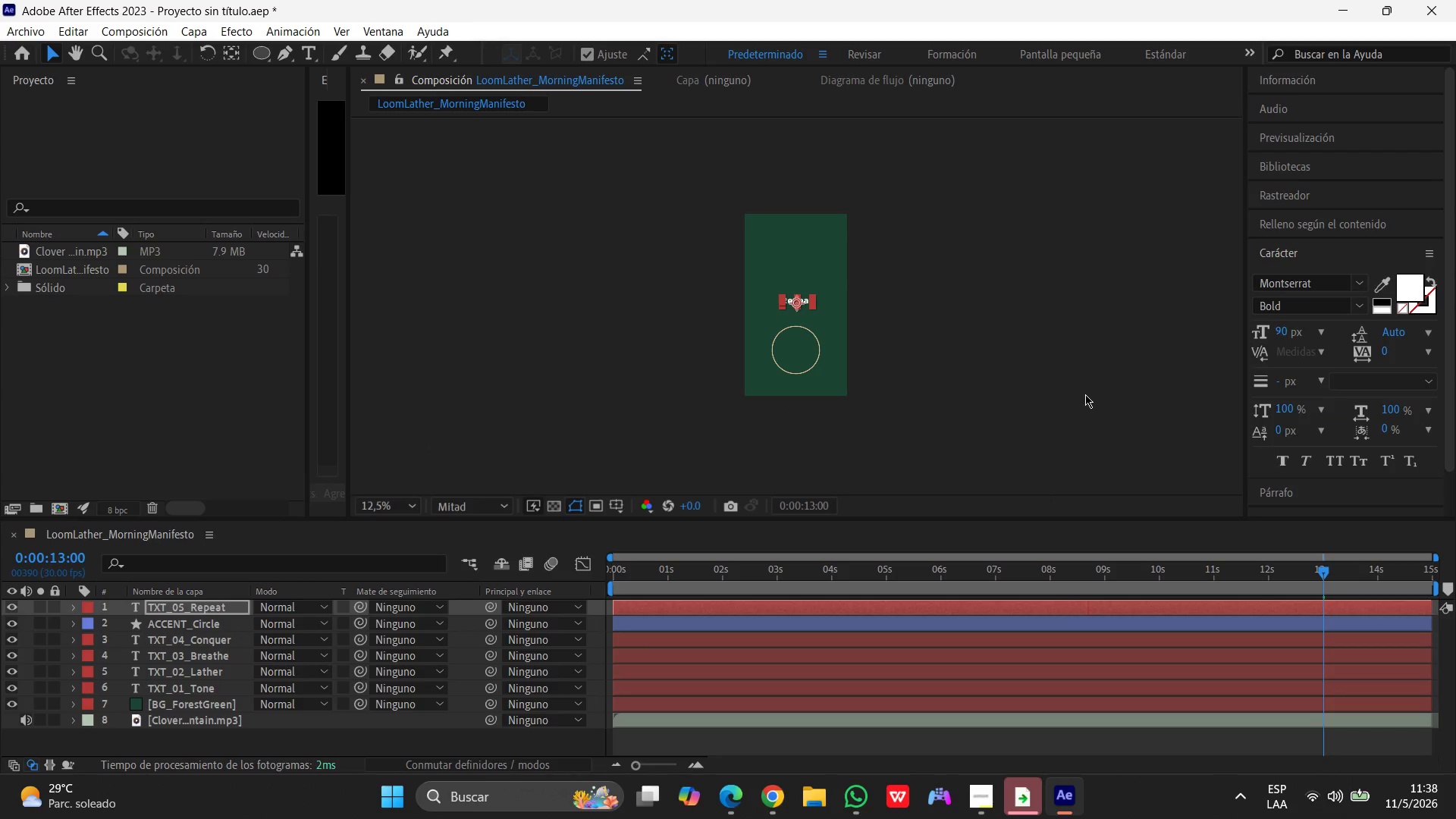 
left_click([1085, 394])
 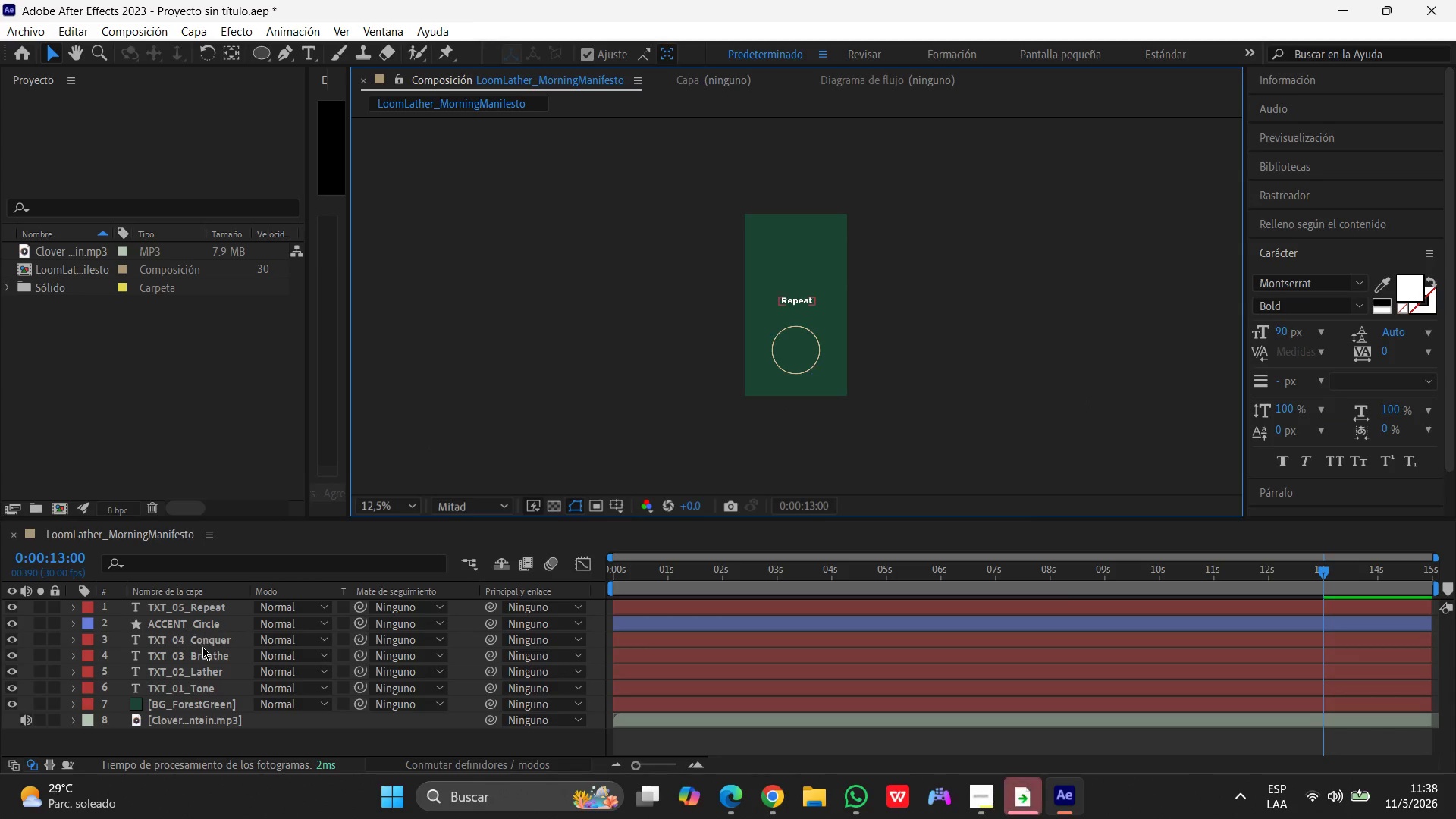 
left_click([202, 645])
 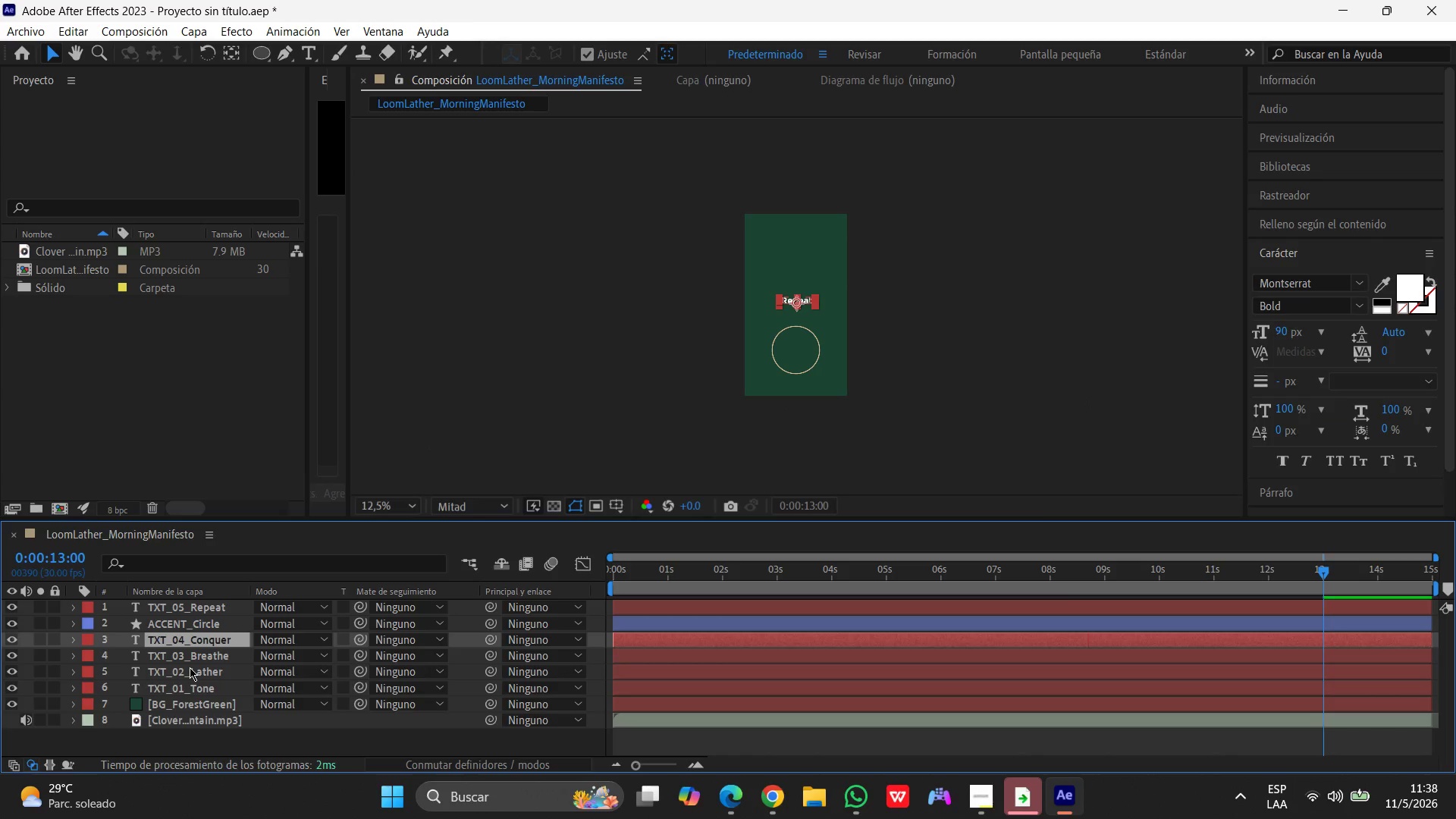 
left_click([190, 667])
 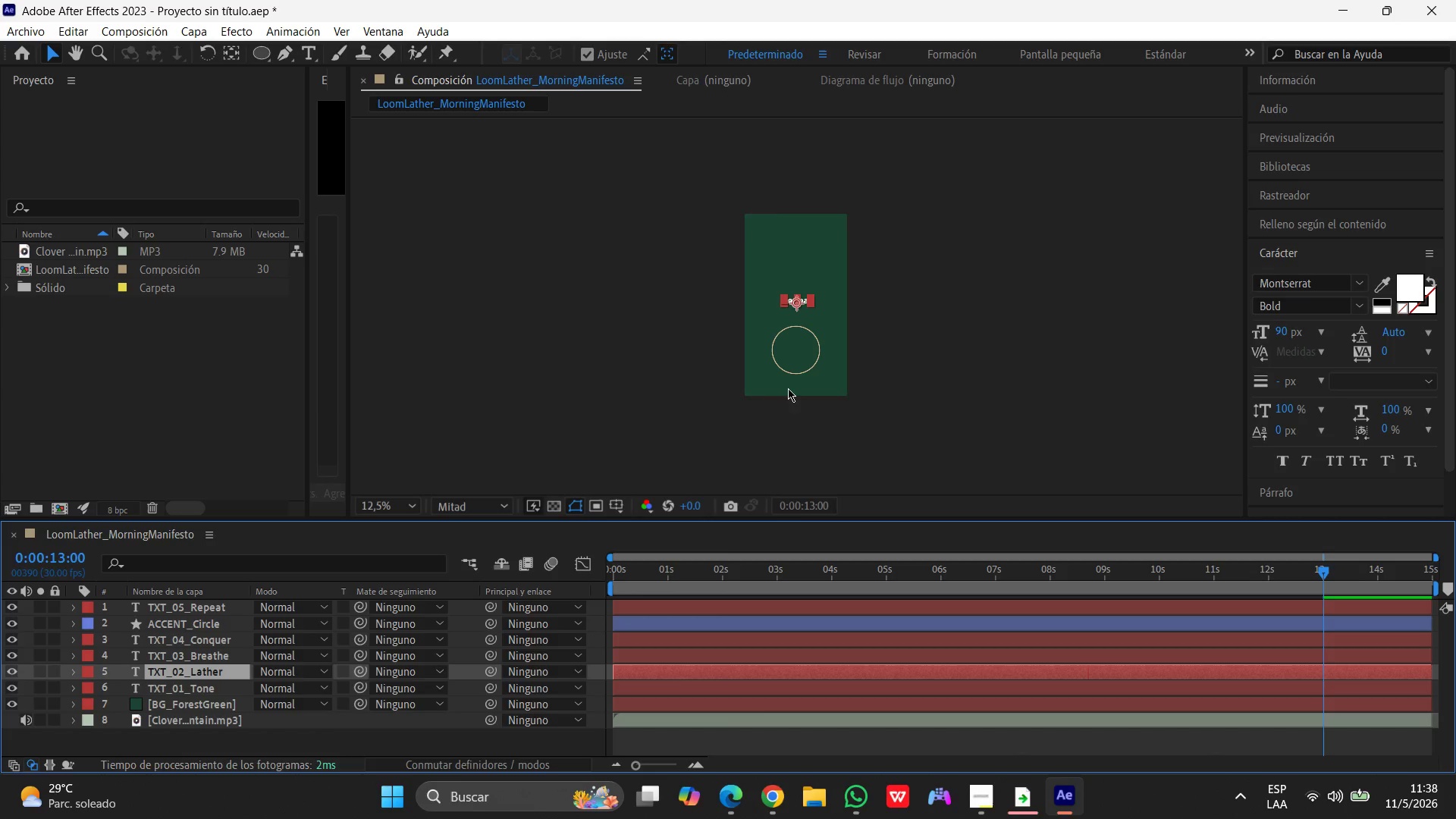 
left_click([926, 359])
 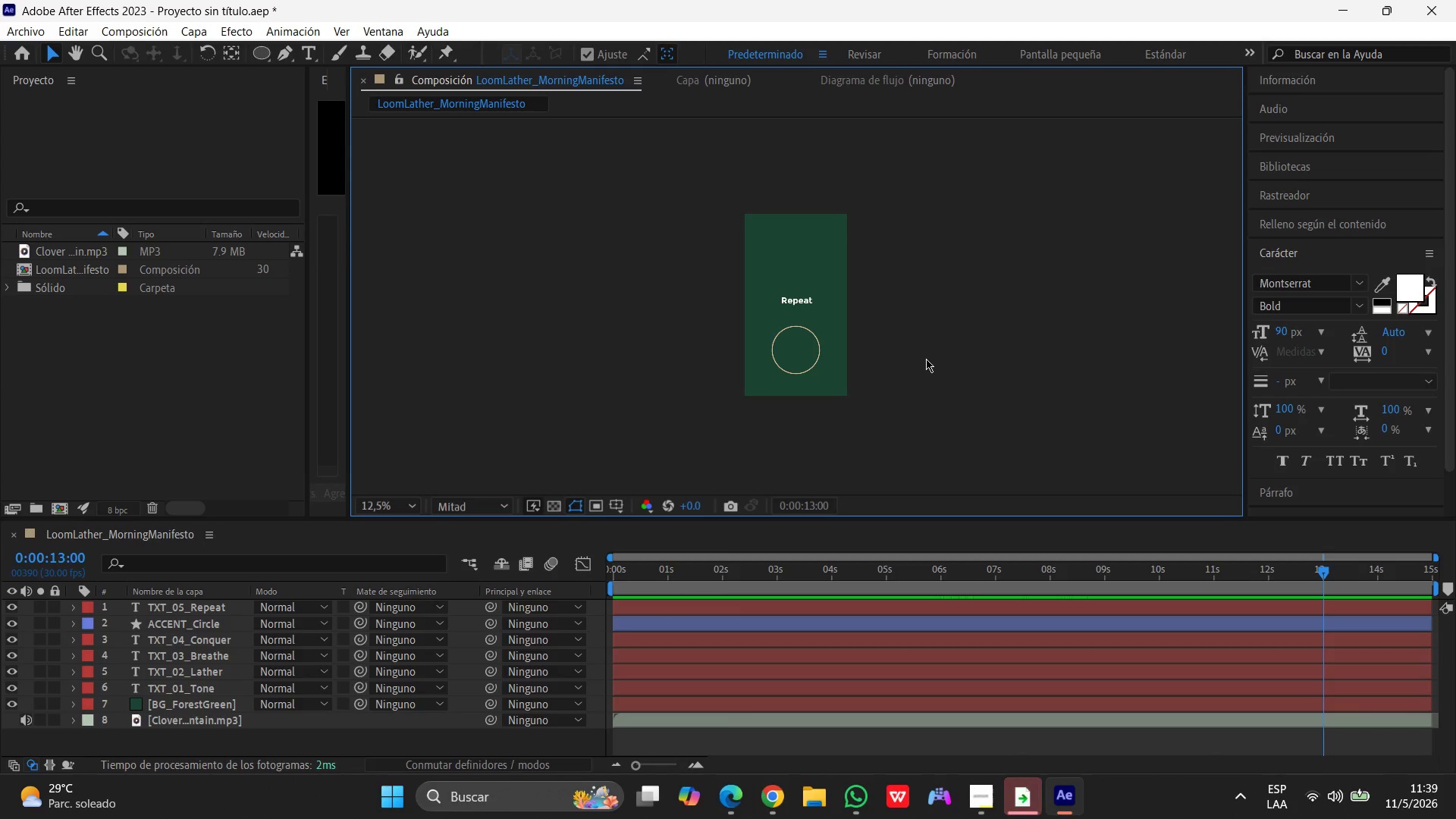 
wait(79.3)
 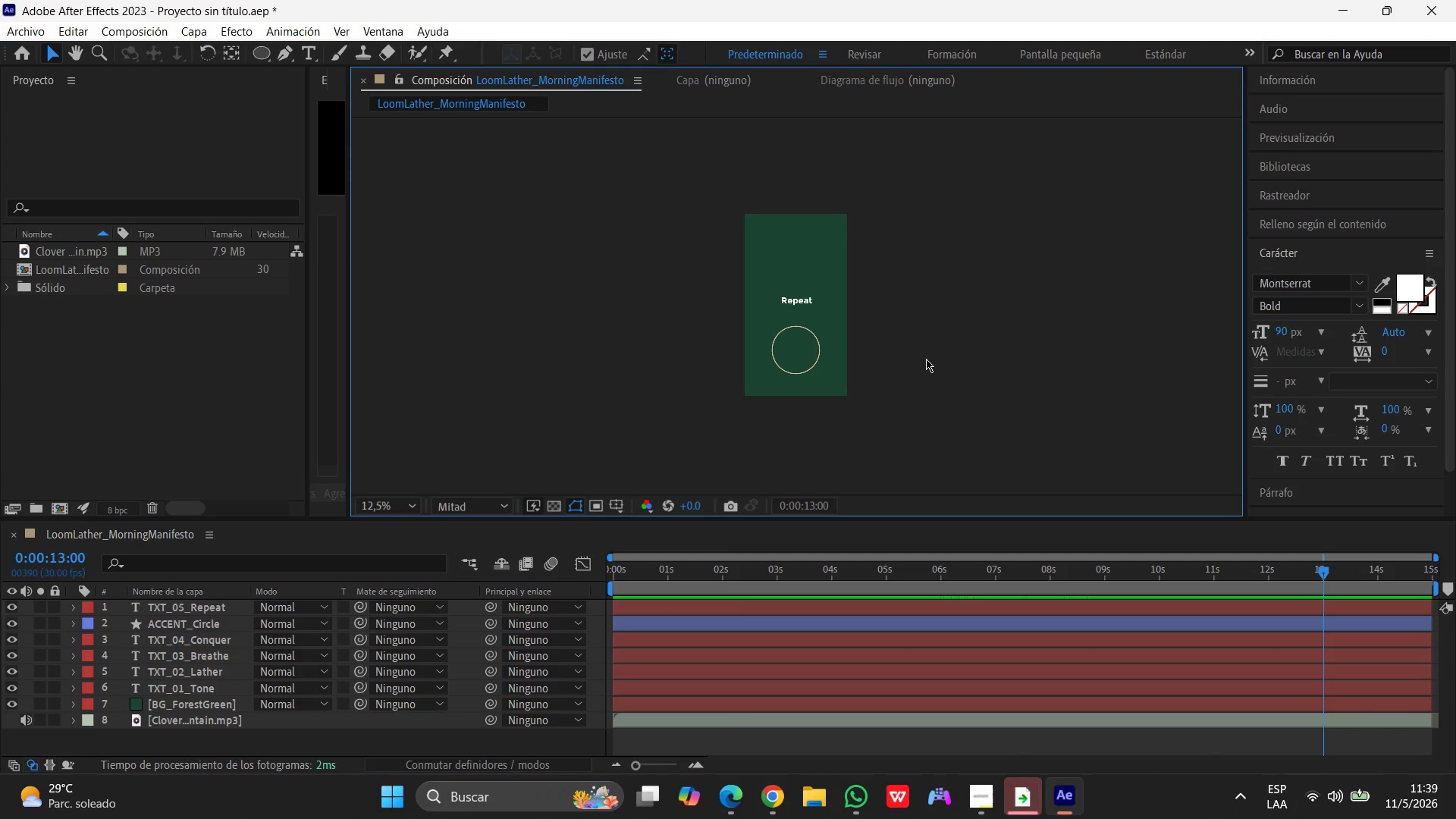 
left_click([901, 282])
 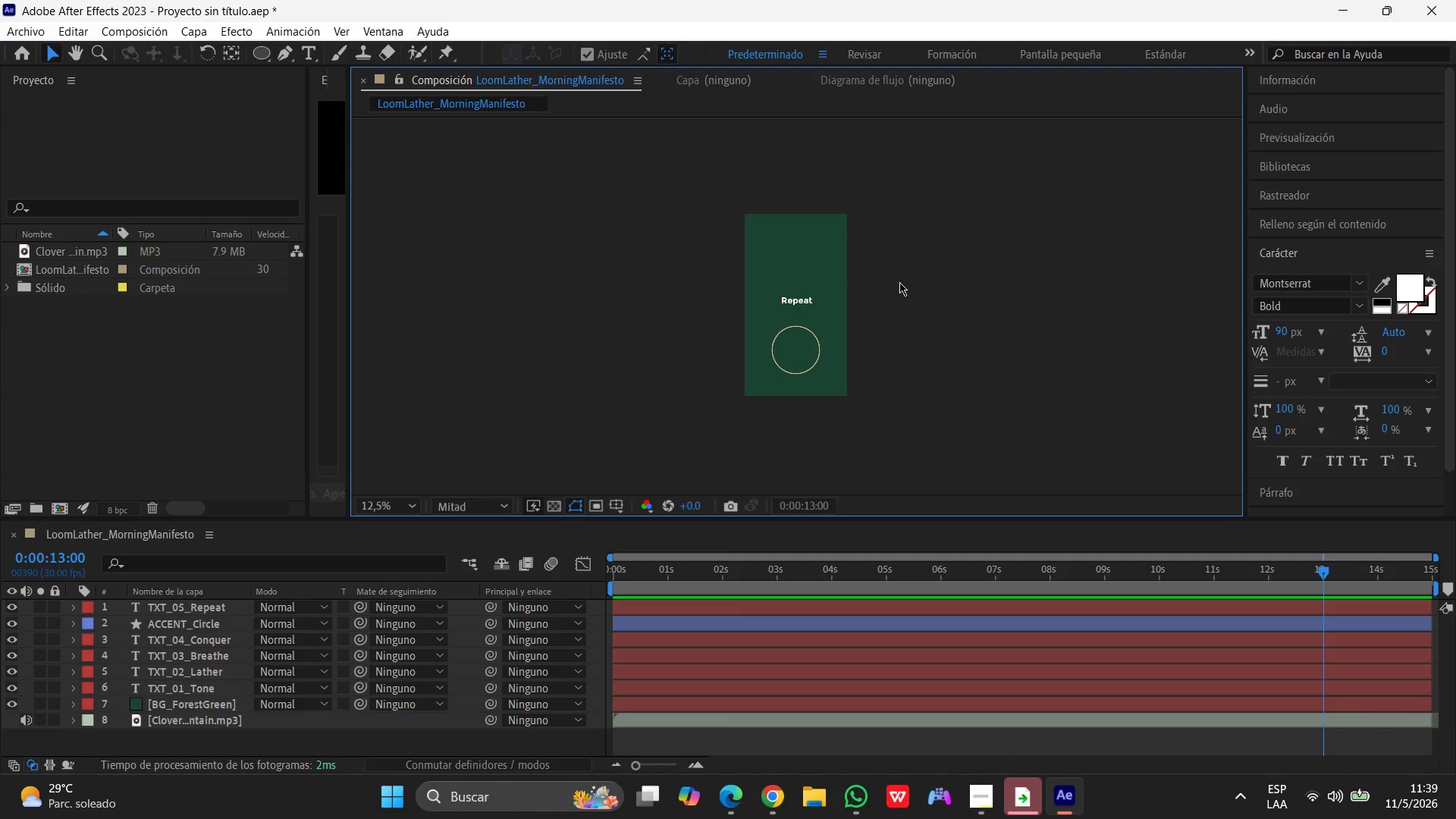 
wait(22.58)
 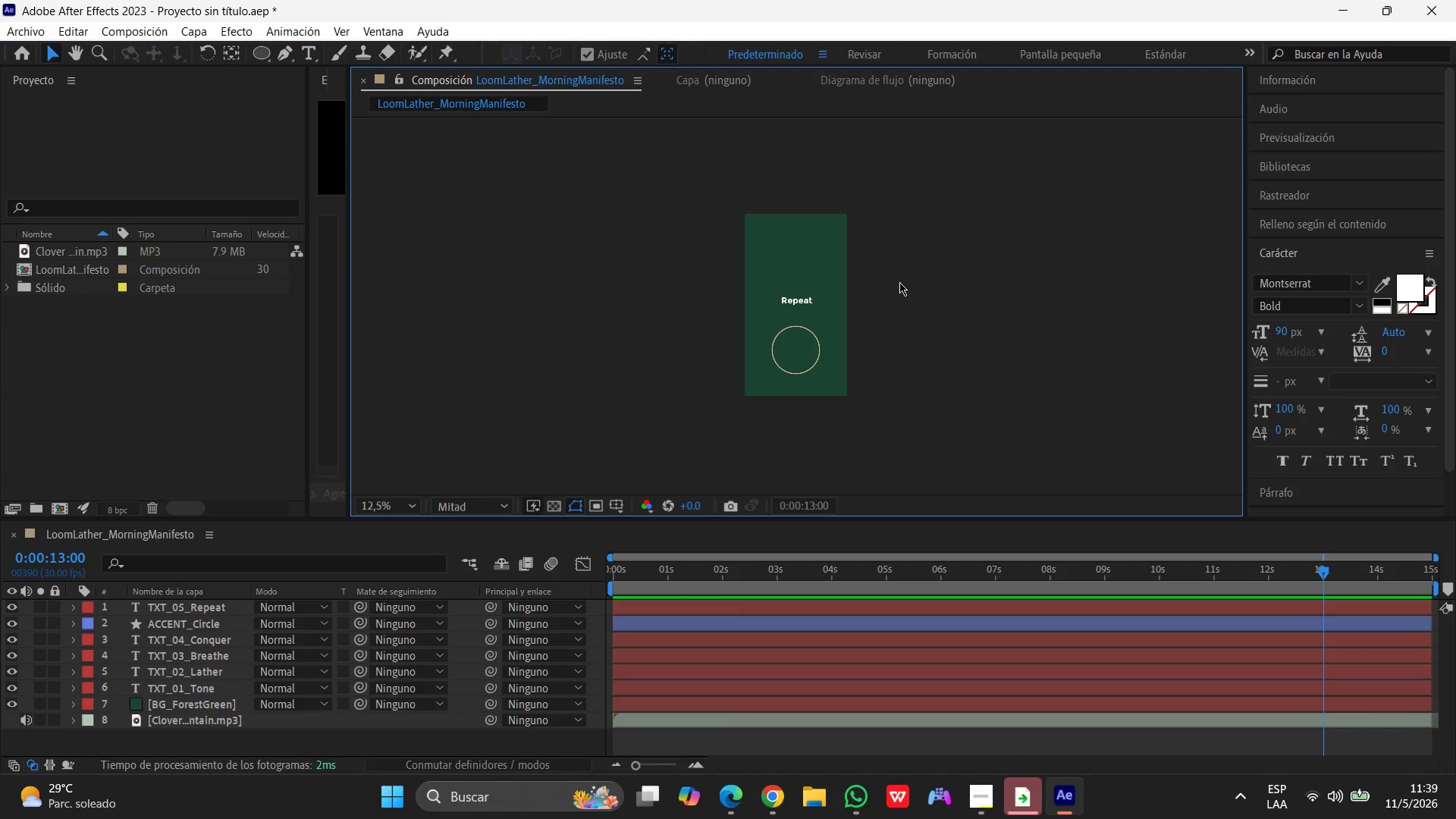 
left_click_drag(start_coordinate=[800, 333], to_coordinate=[808, 340])
 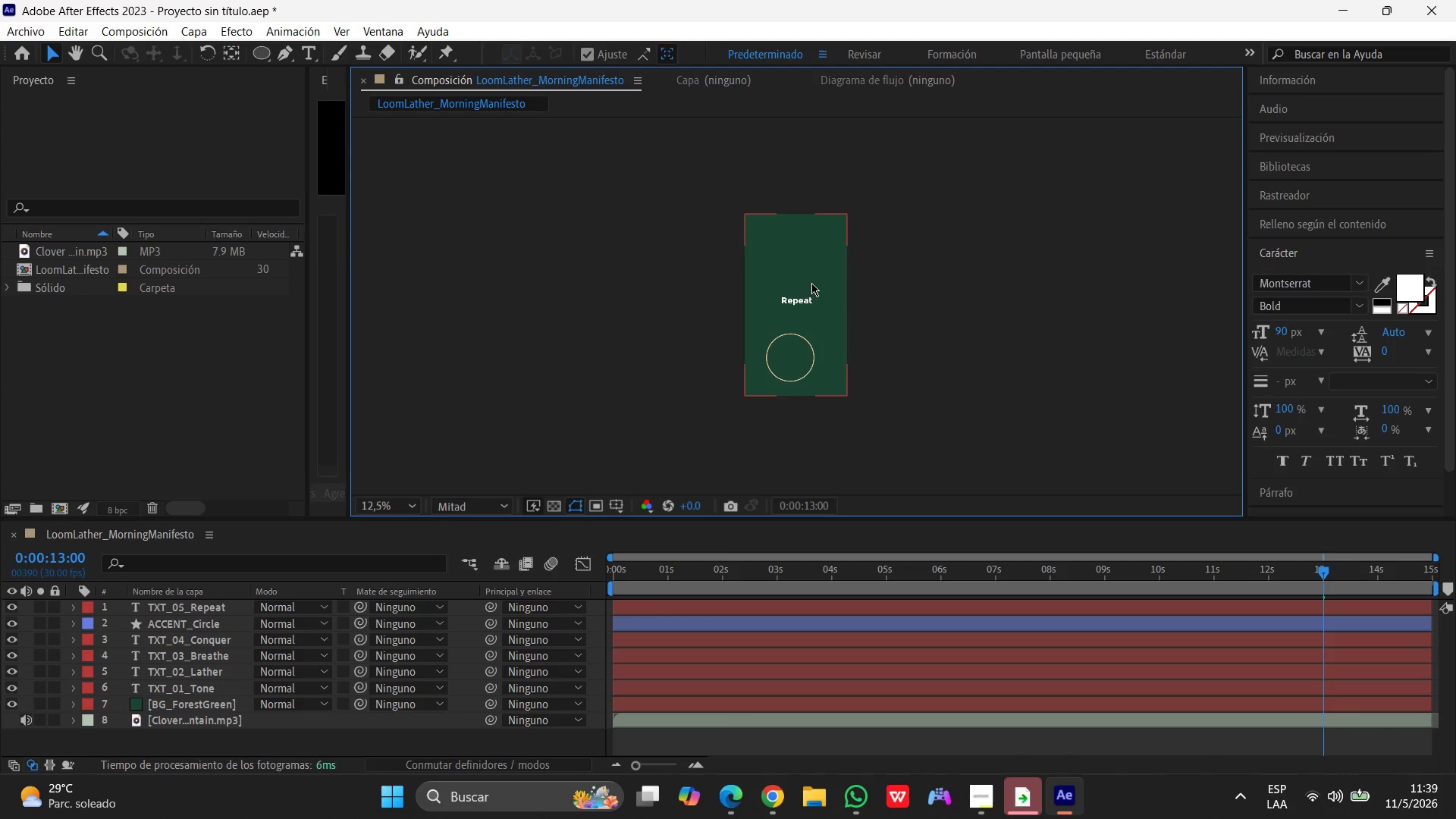 
left_click([798, 299])
 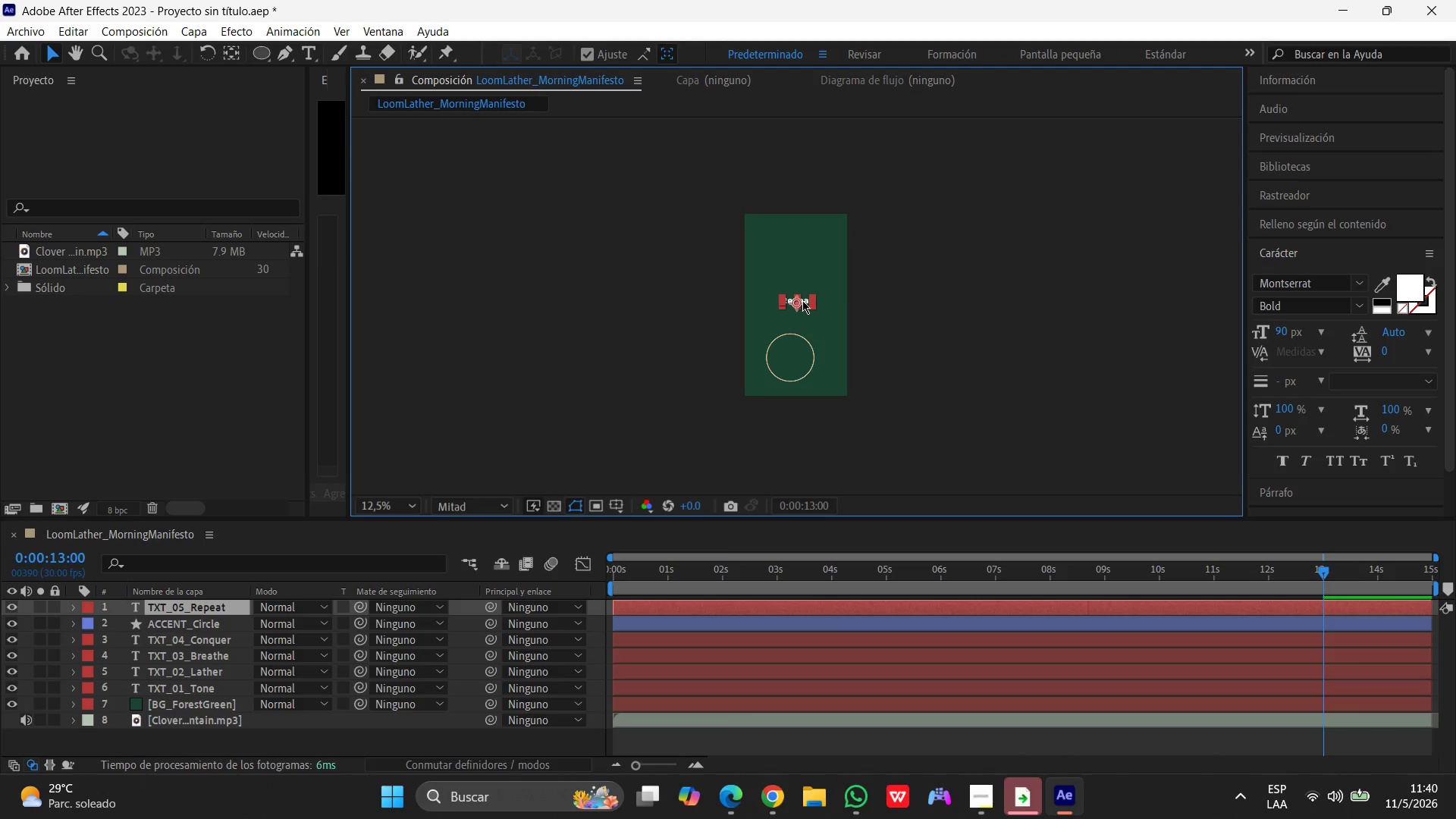 
left_click([1016, 344])
 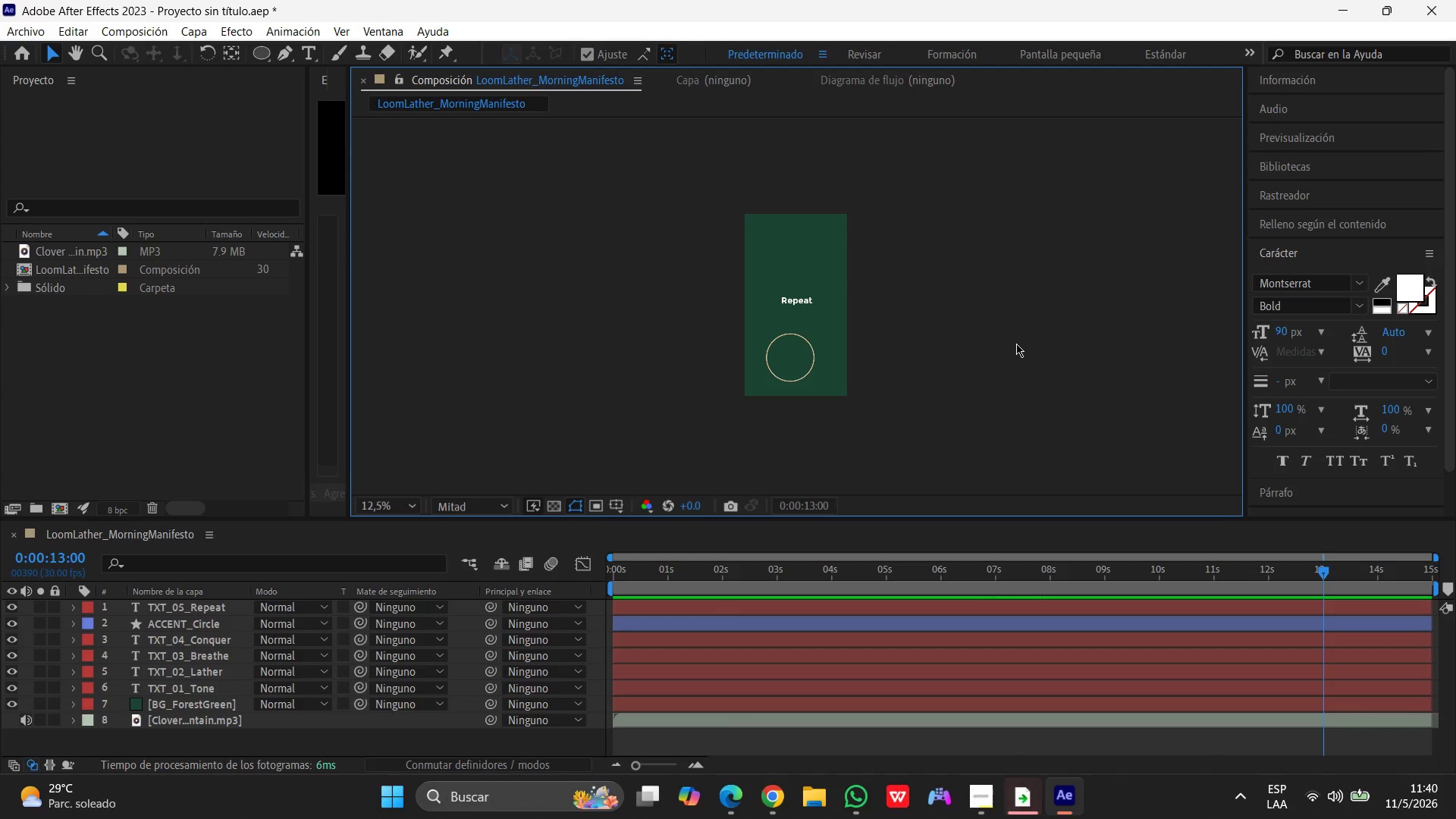 
wait(16.8)
 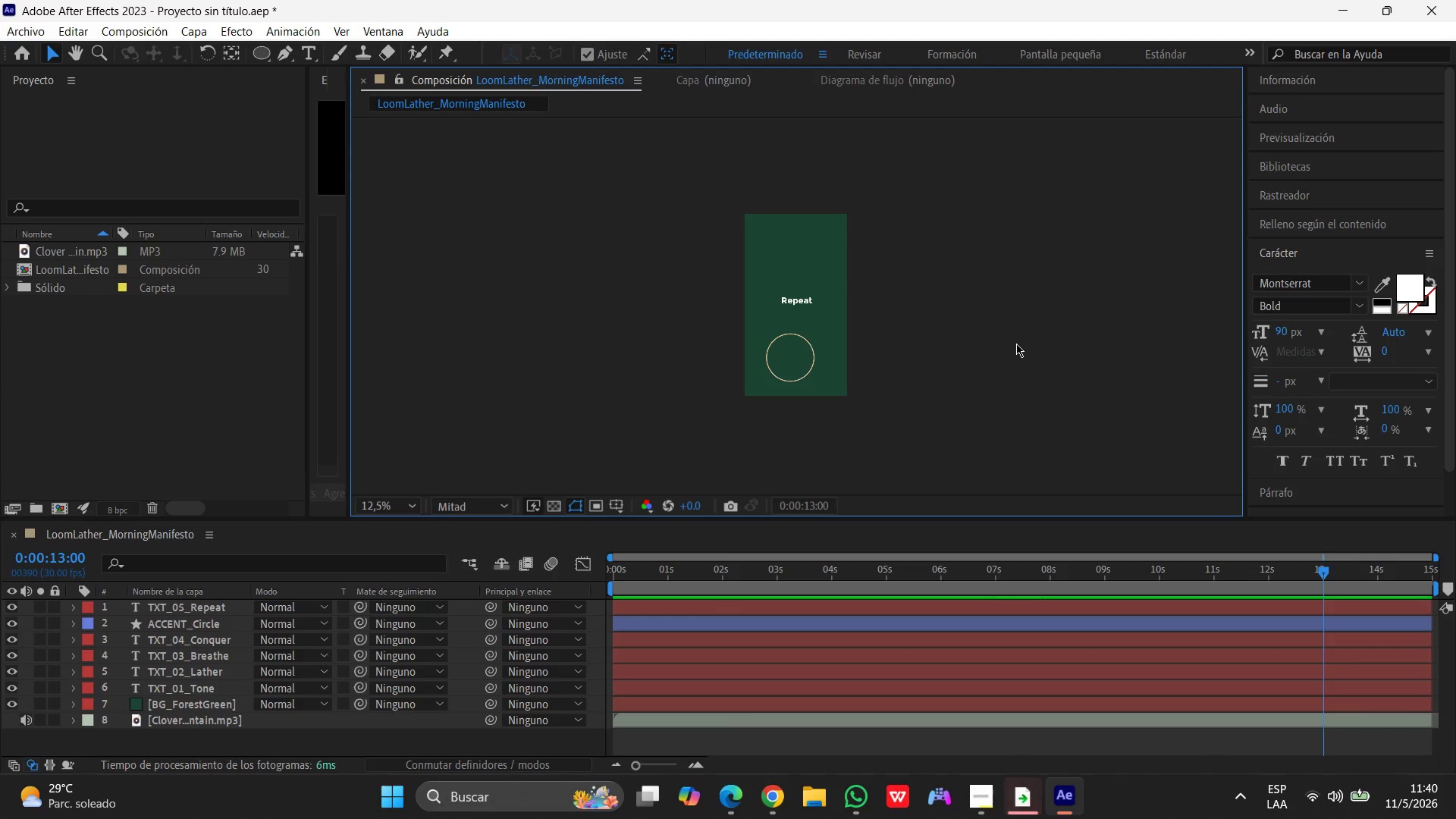 
scroll: coordinate [272, 676], scroll_direction: up, amount: 4.0
 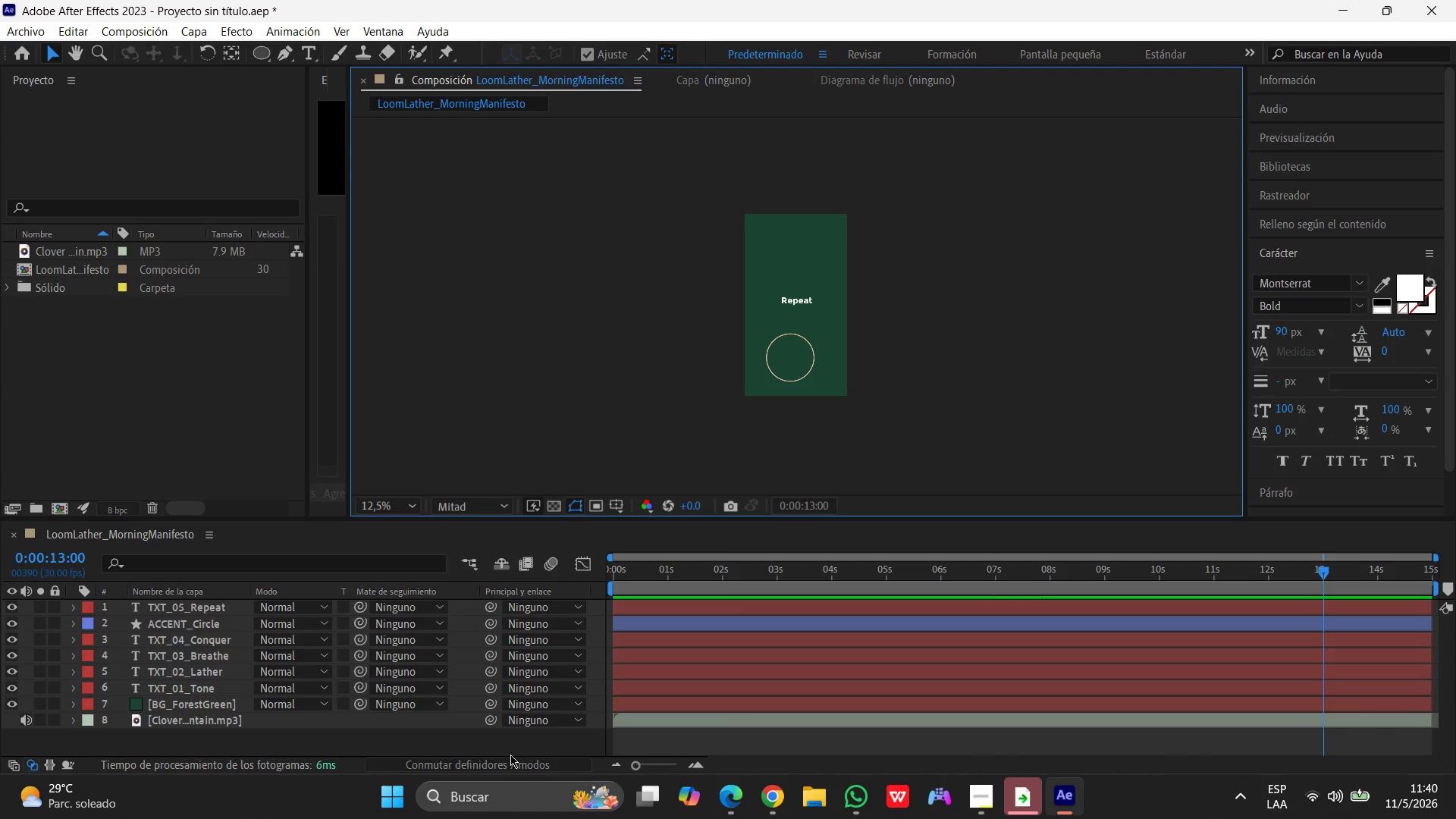 
left_click([502, 763])
 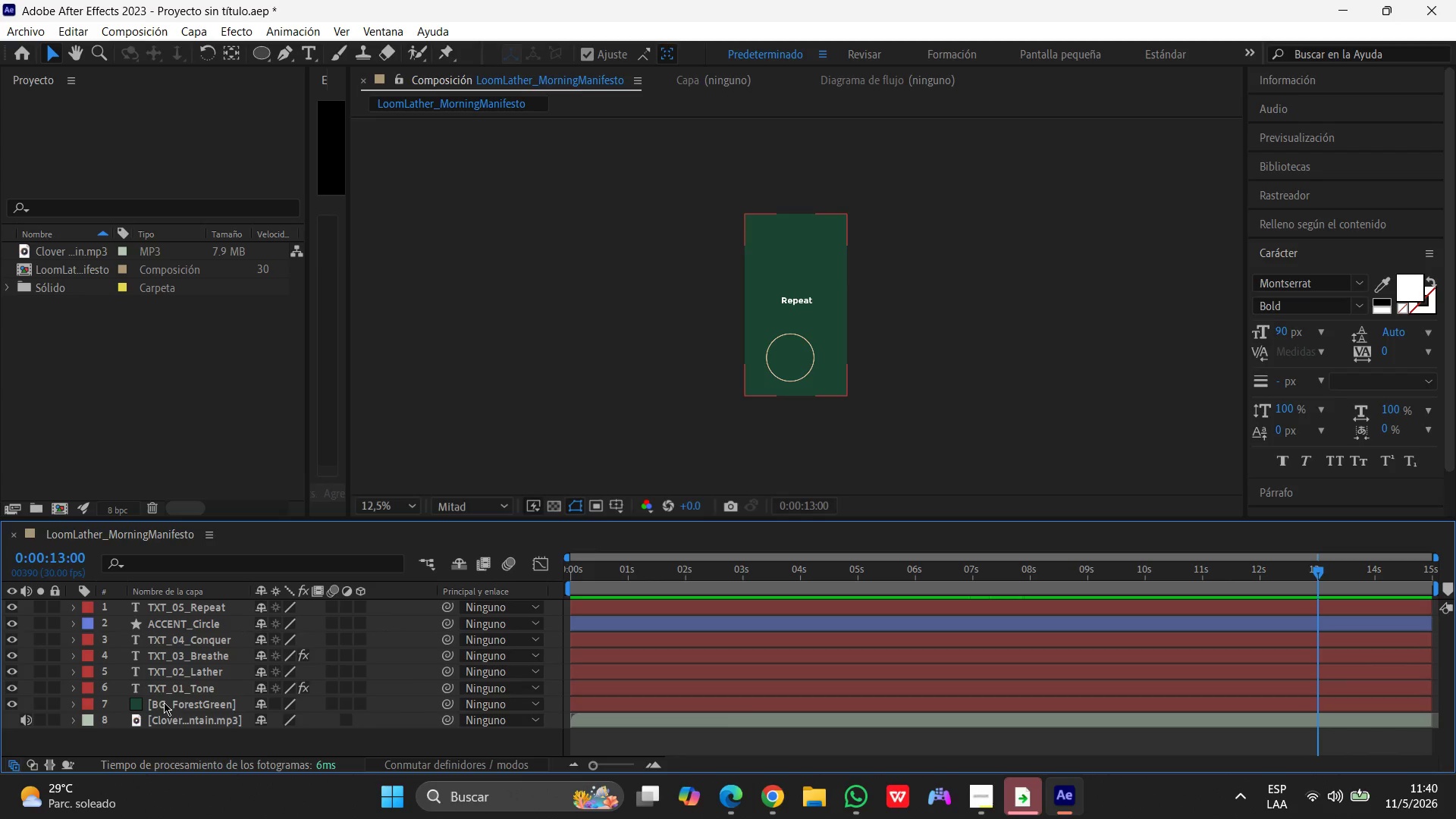 
scroll: coordinate [212, 703], scroll_direction: down, amount: 2.0
 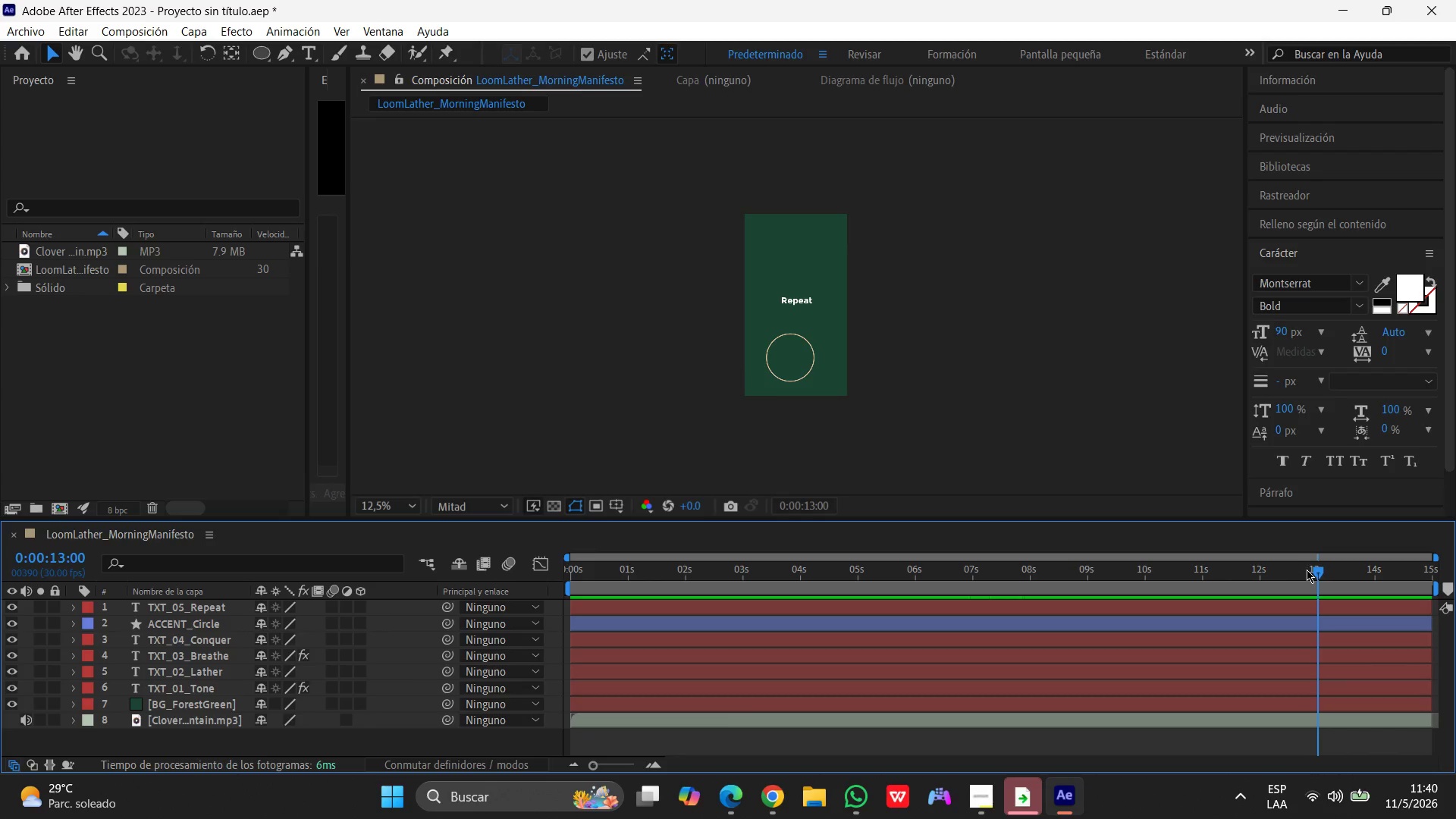 
left_click_drag(start_coordinate=[1315, 569], to_coordinate=[303, 663])
 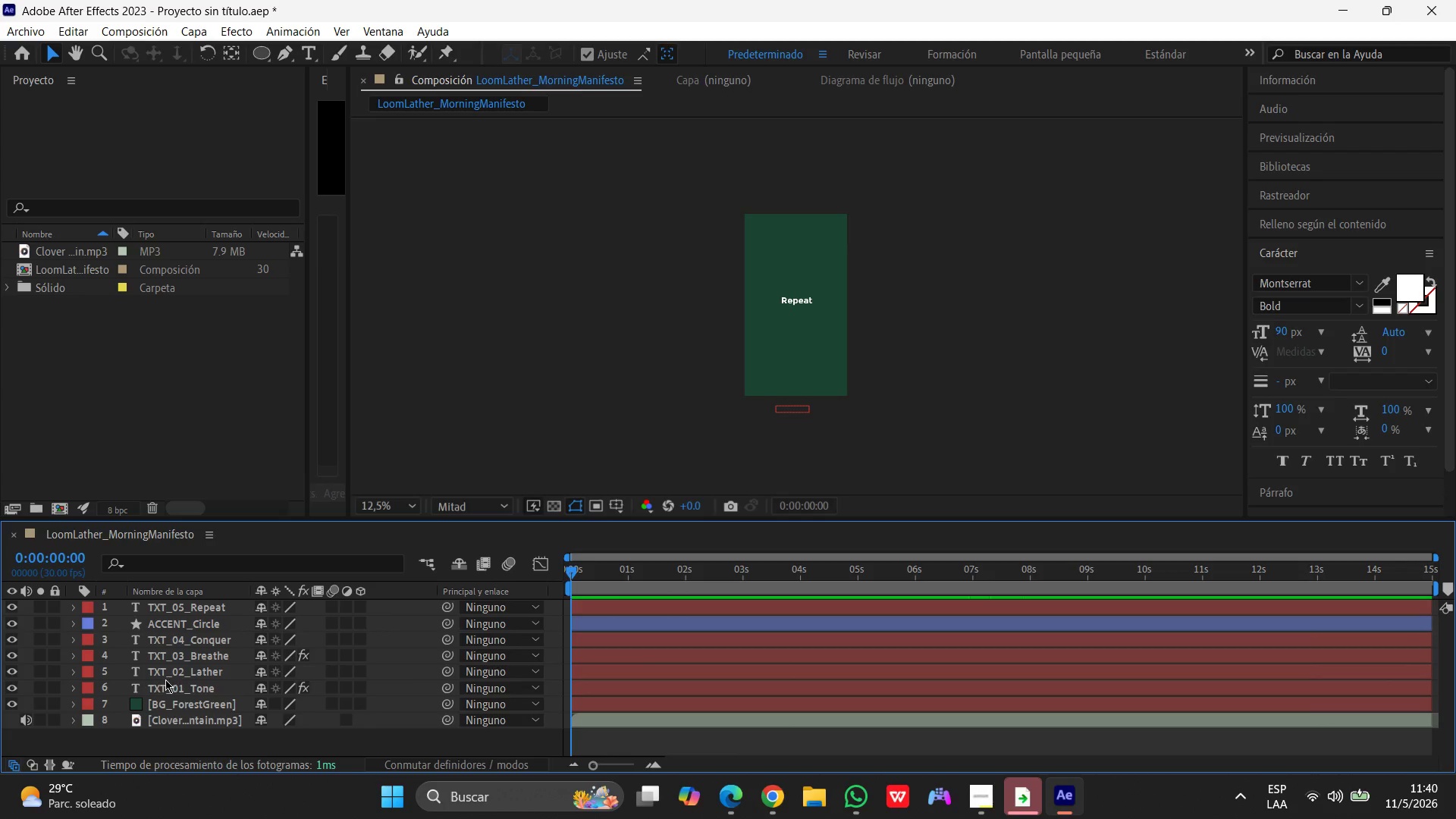 
left_click([165, 689])
 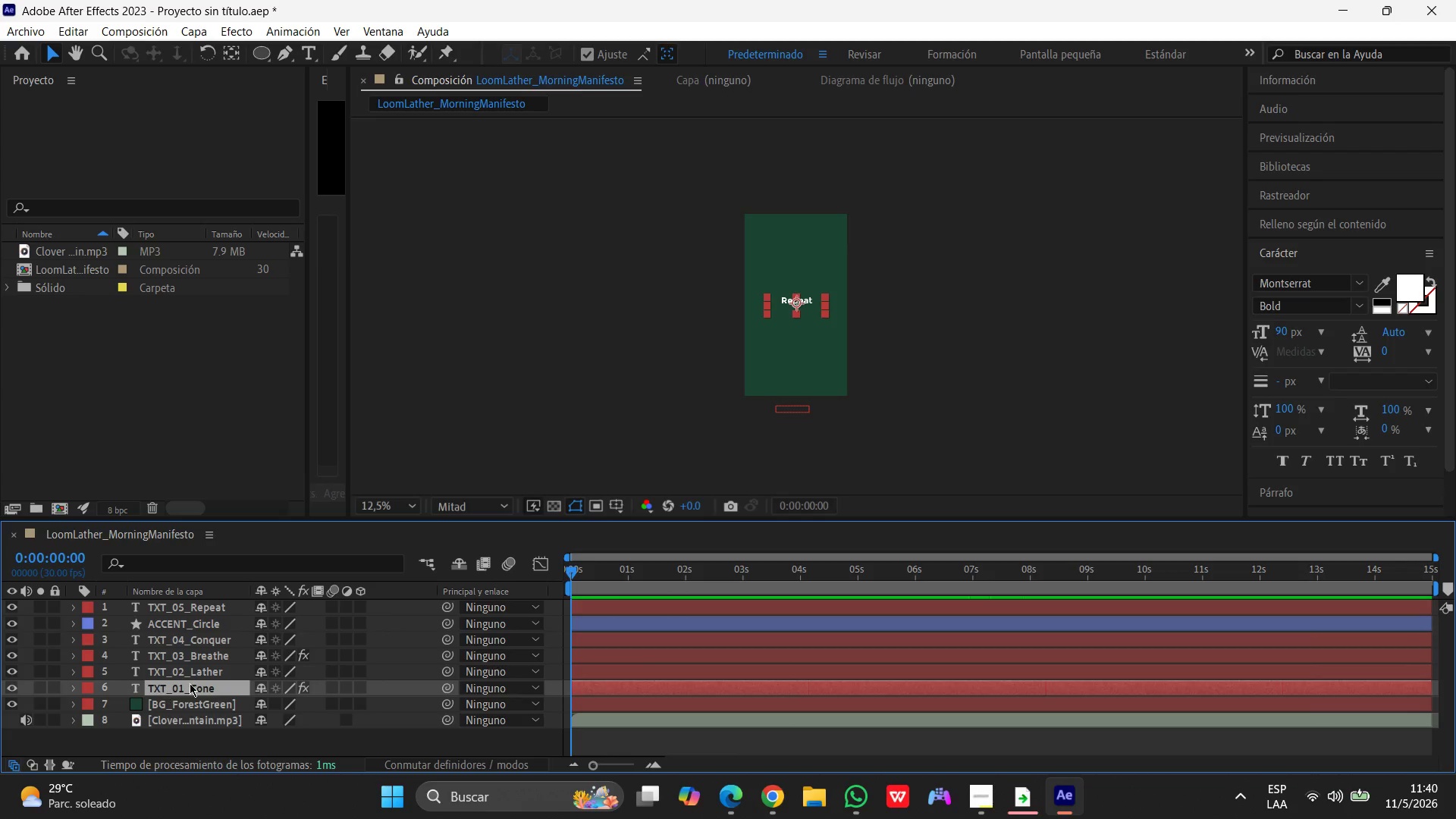 
hold_key(key=ShiftLeft, duration=1.52)
left_click([188, 669])
 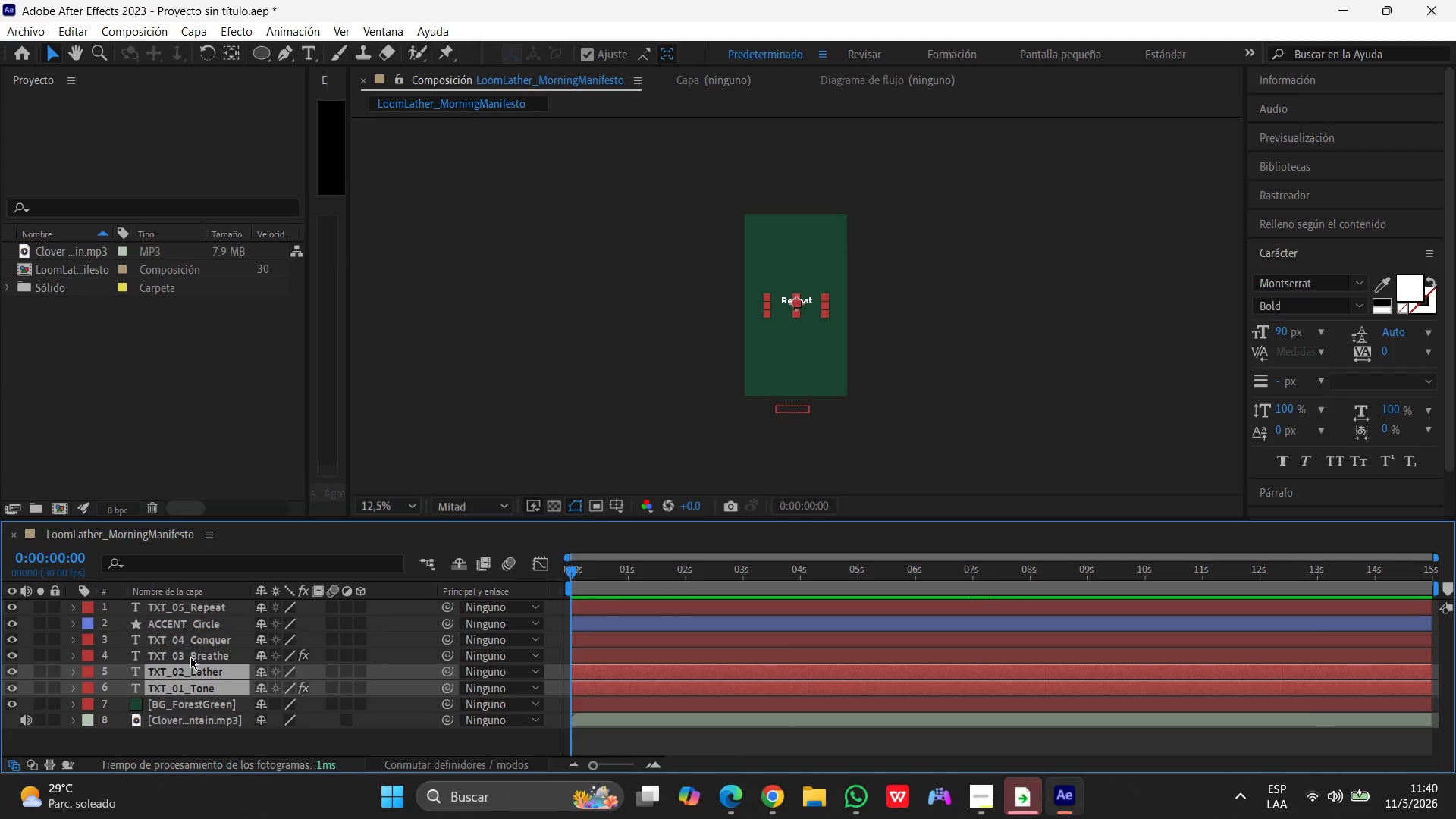 
left_click([190, 657])
 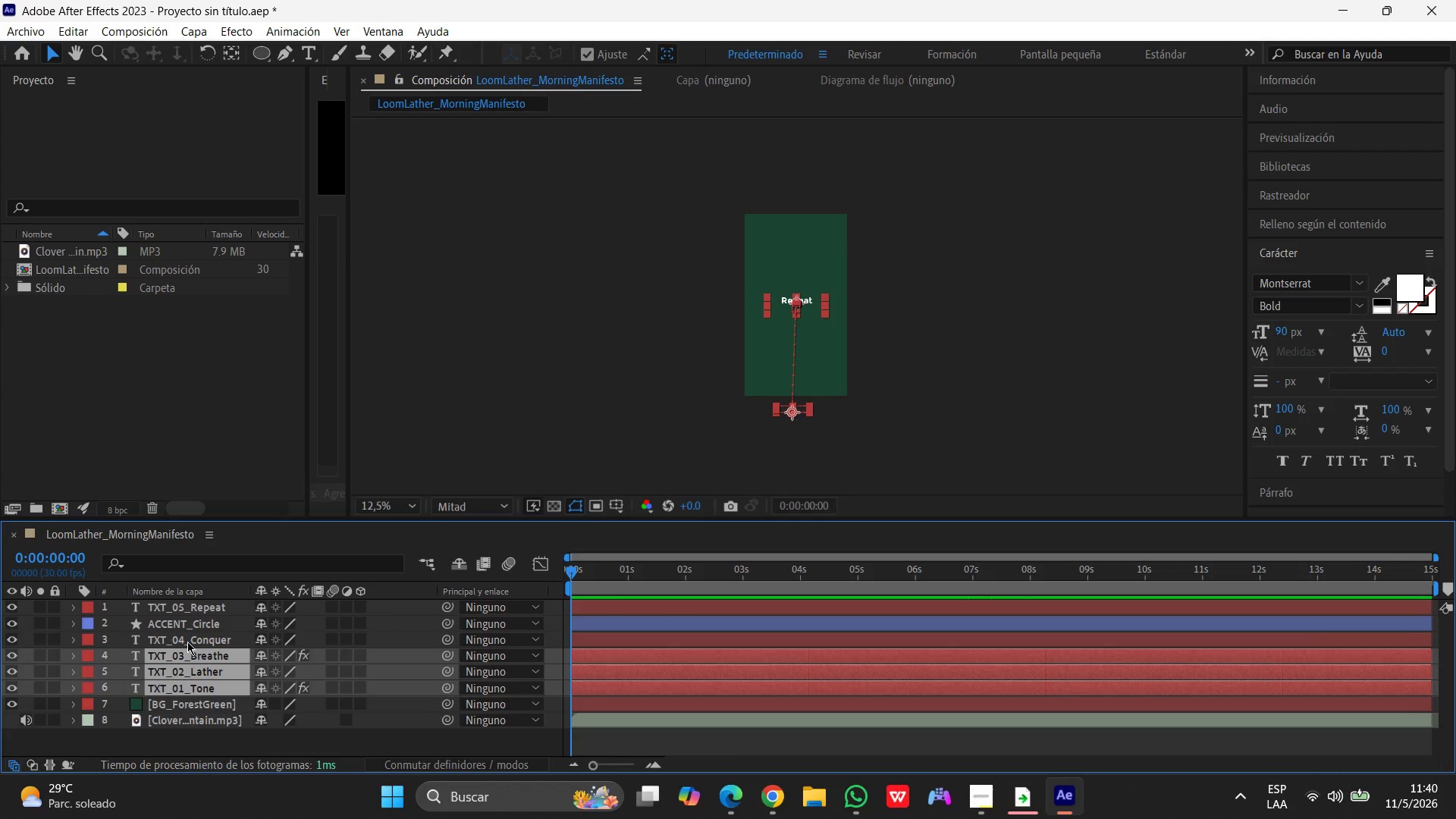 
hold_key(key=ShiftLeft, duration=0.34)
left_click([187, 638])
 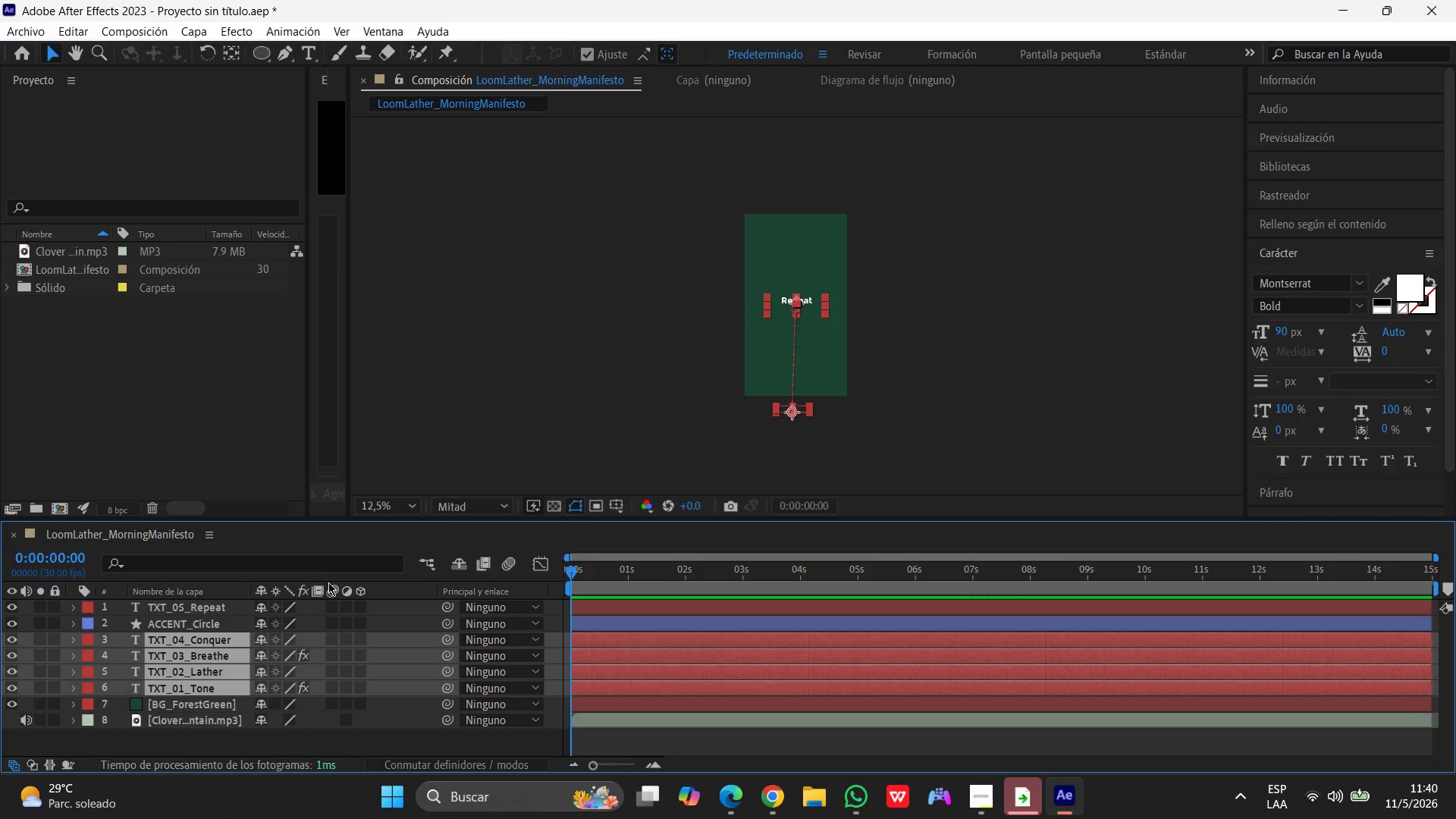 
left_click([330, 591])
 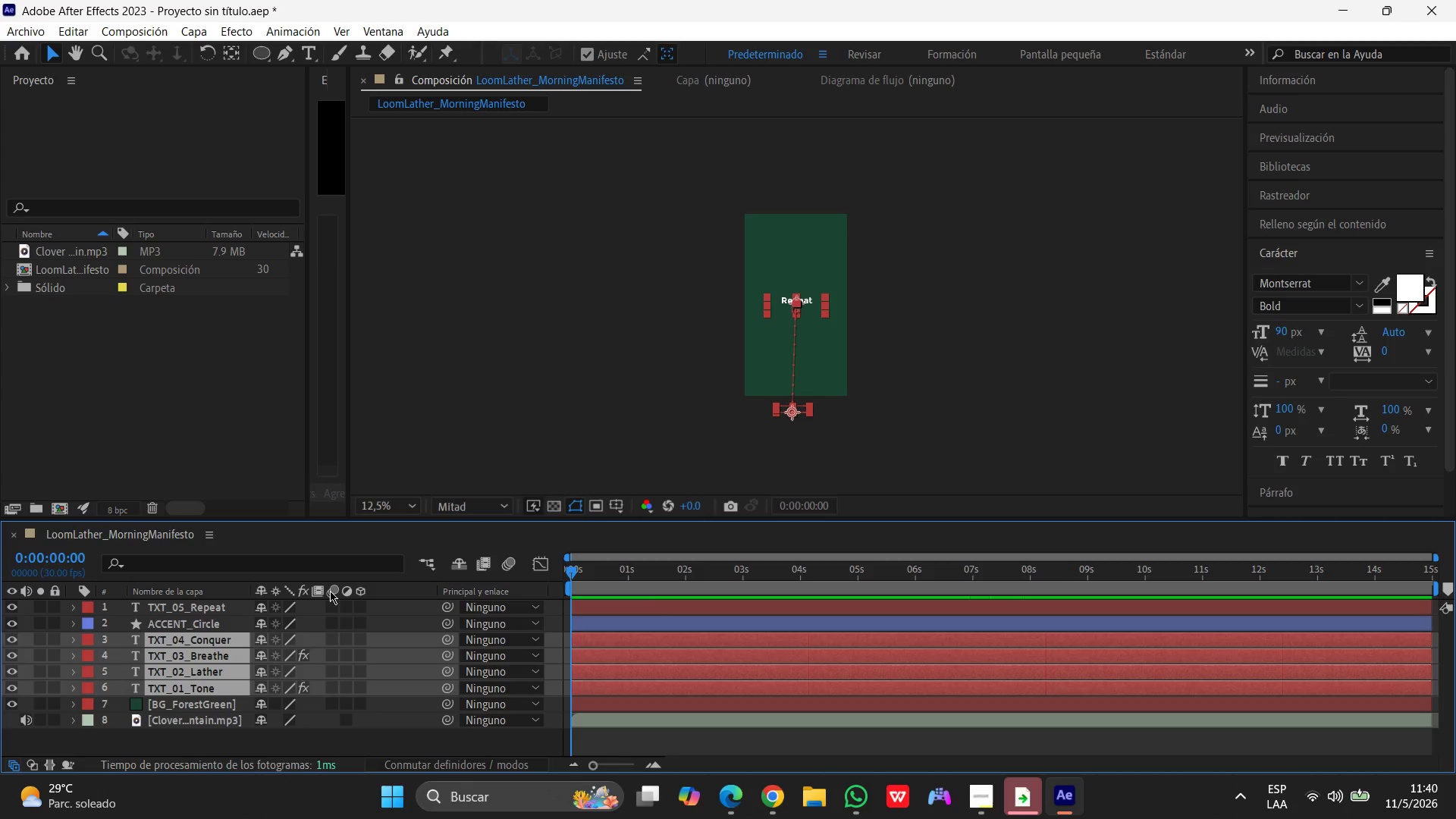 
left_click([331, 591])
 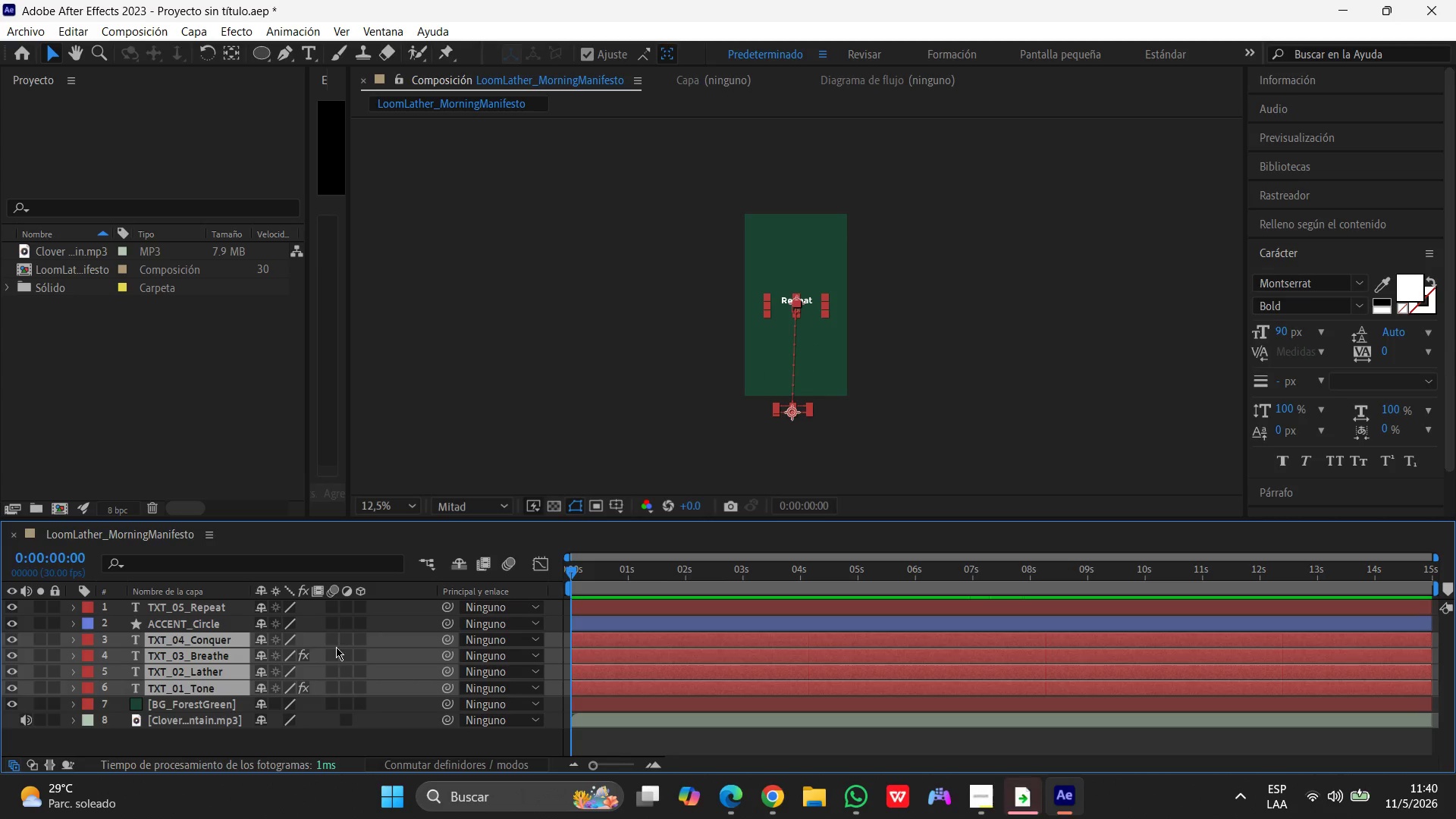 
left_click([335, 638])
 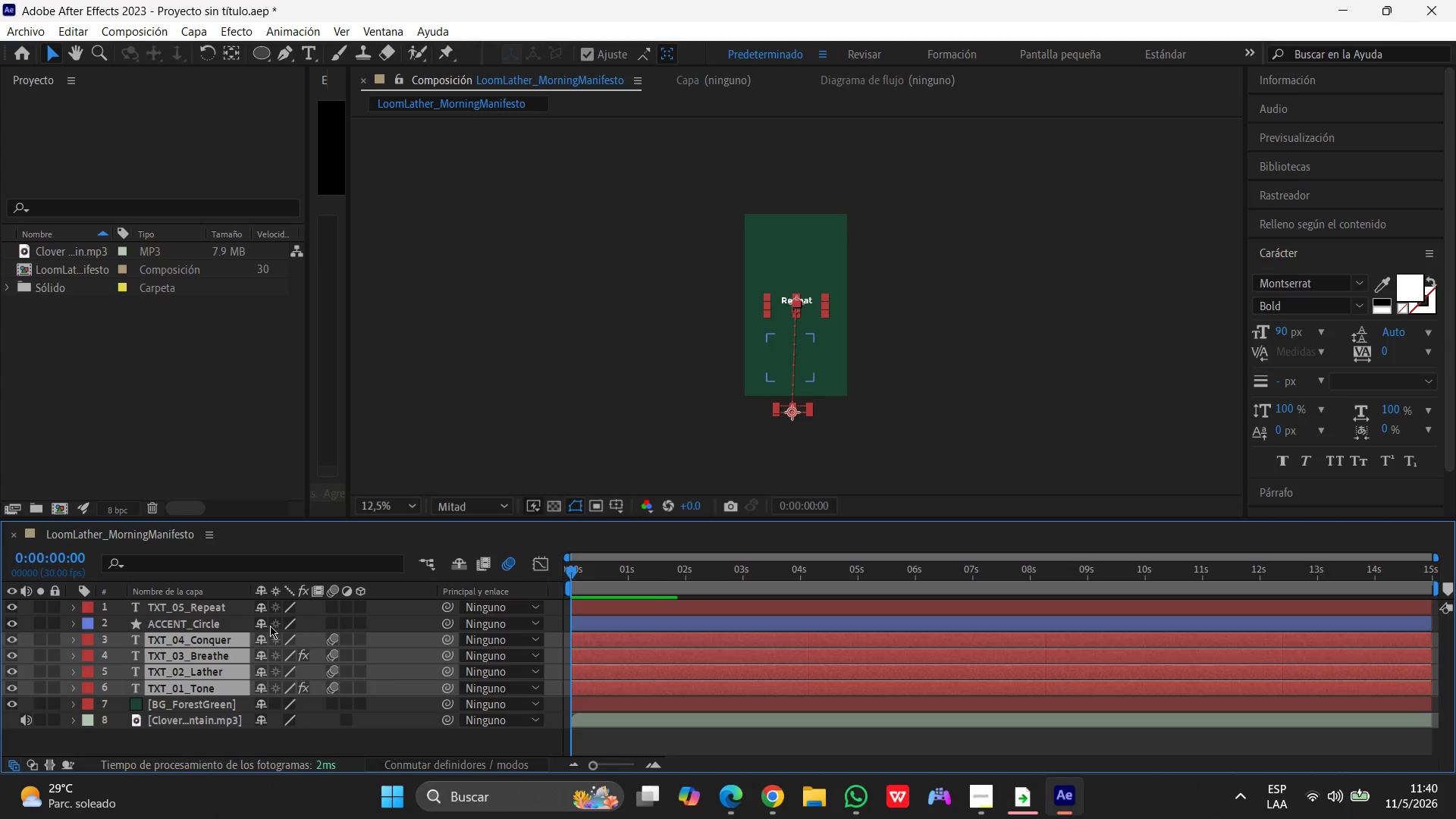 
left_click([478, 418])
 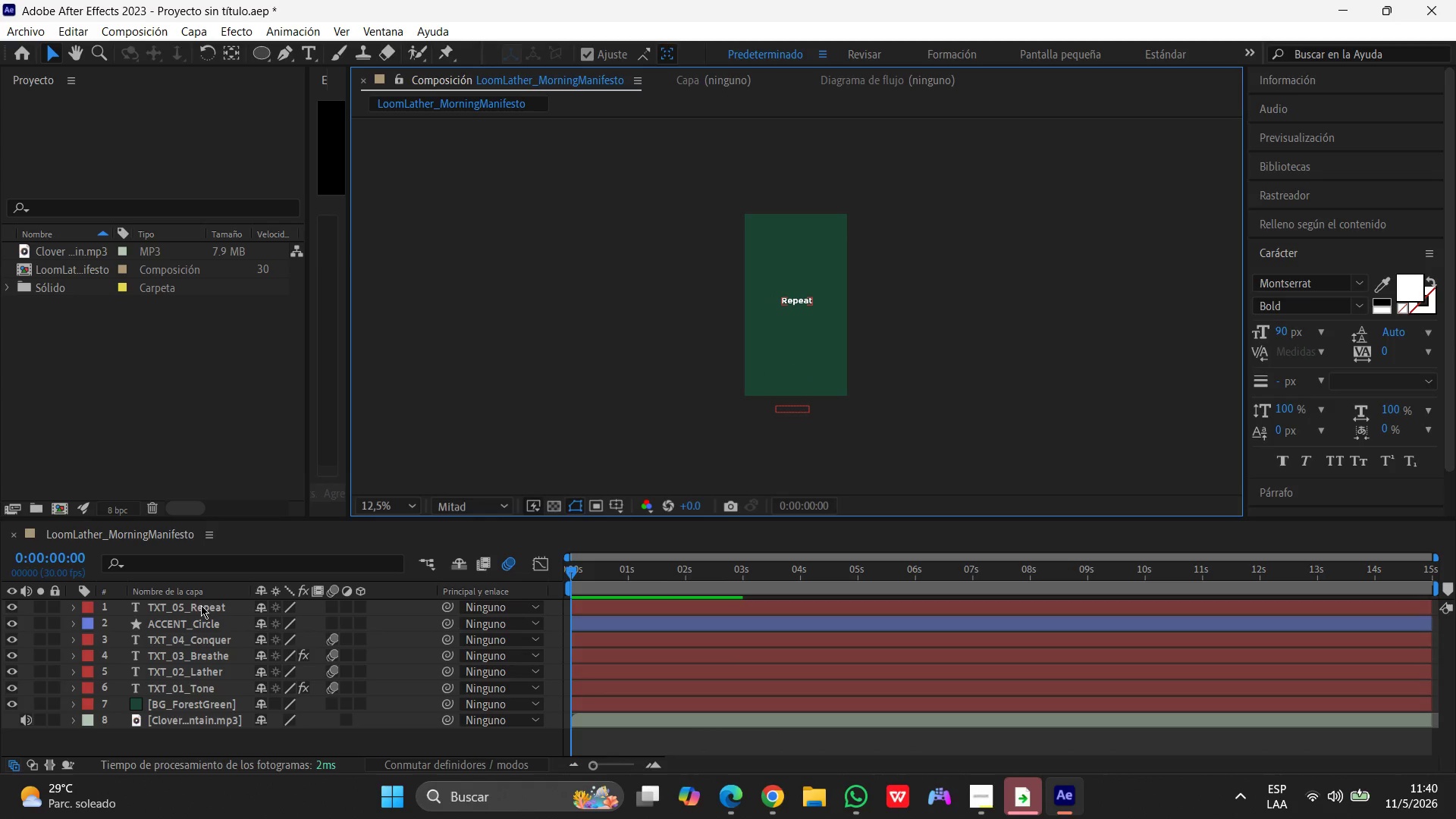 
left_click([201, 605])
 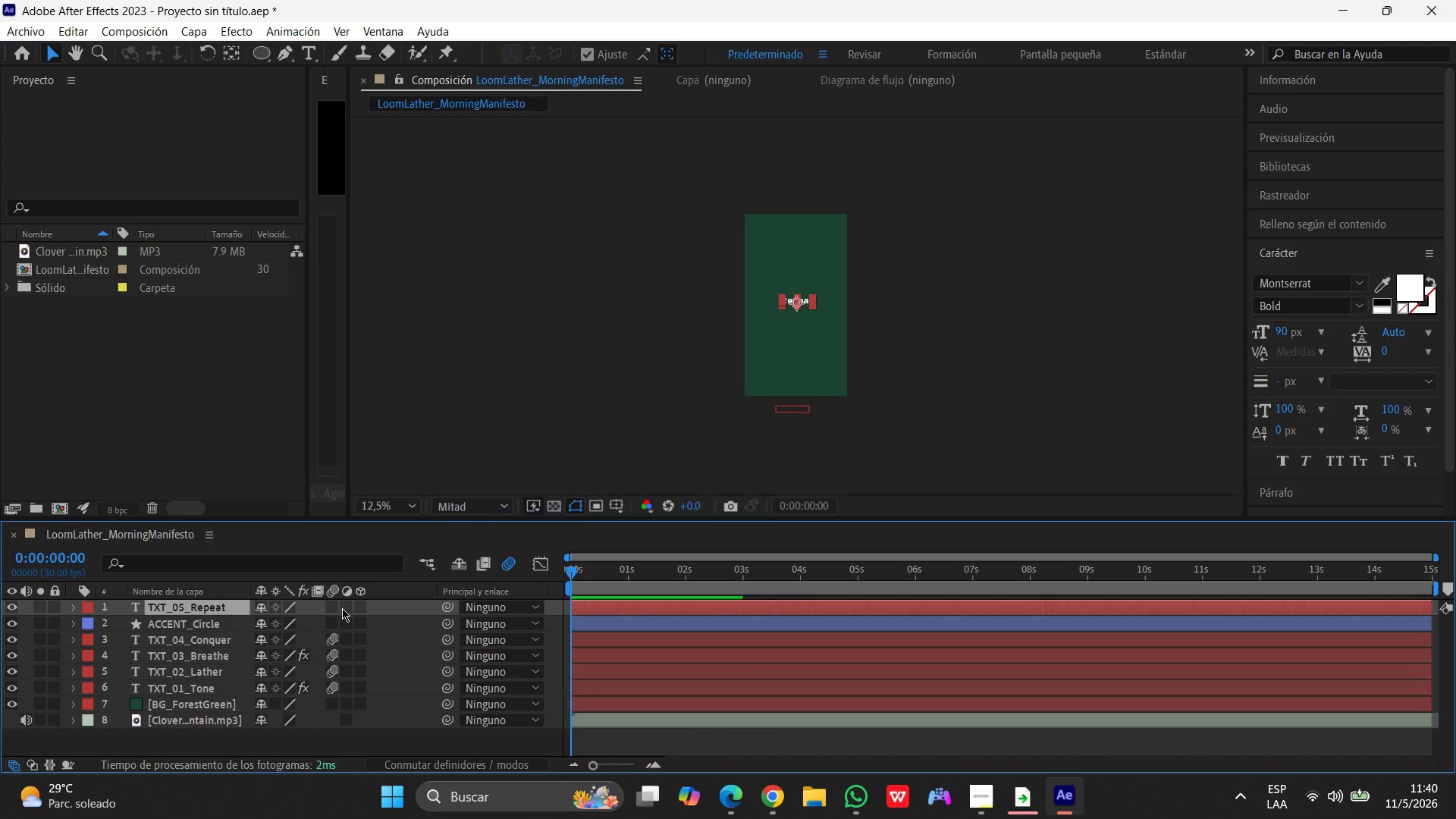 
left_click([334, 604])
 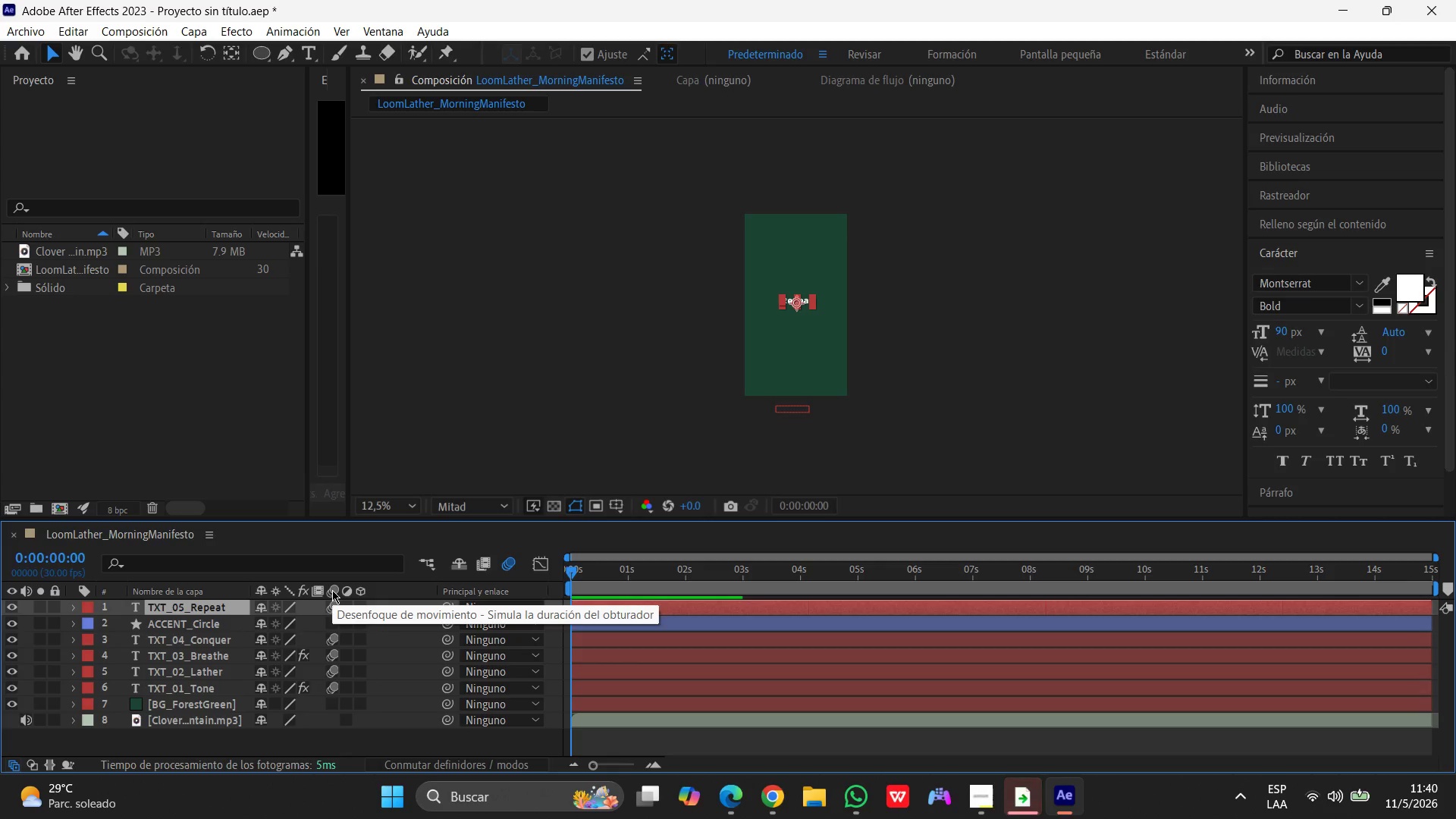 
wait(12.7)
 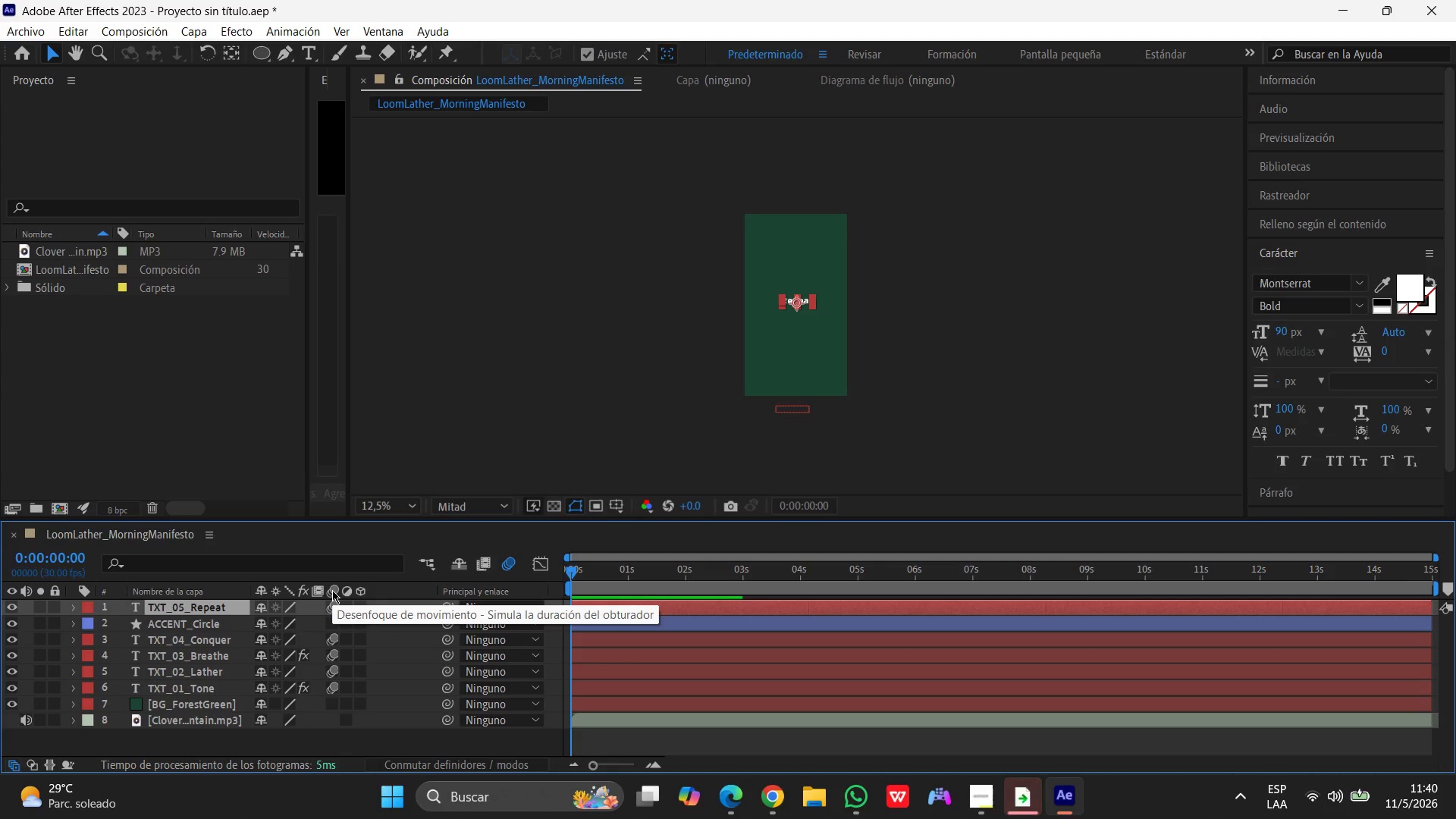 
scroll: coordinate [300, 603], scroll_direction: up, amount: 1.0
 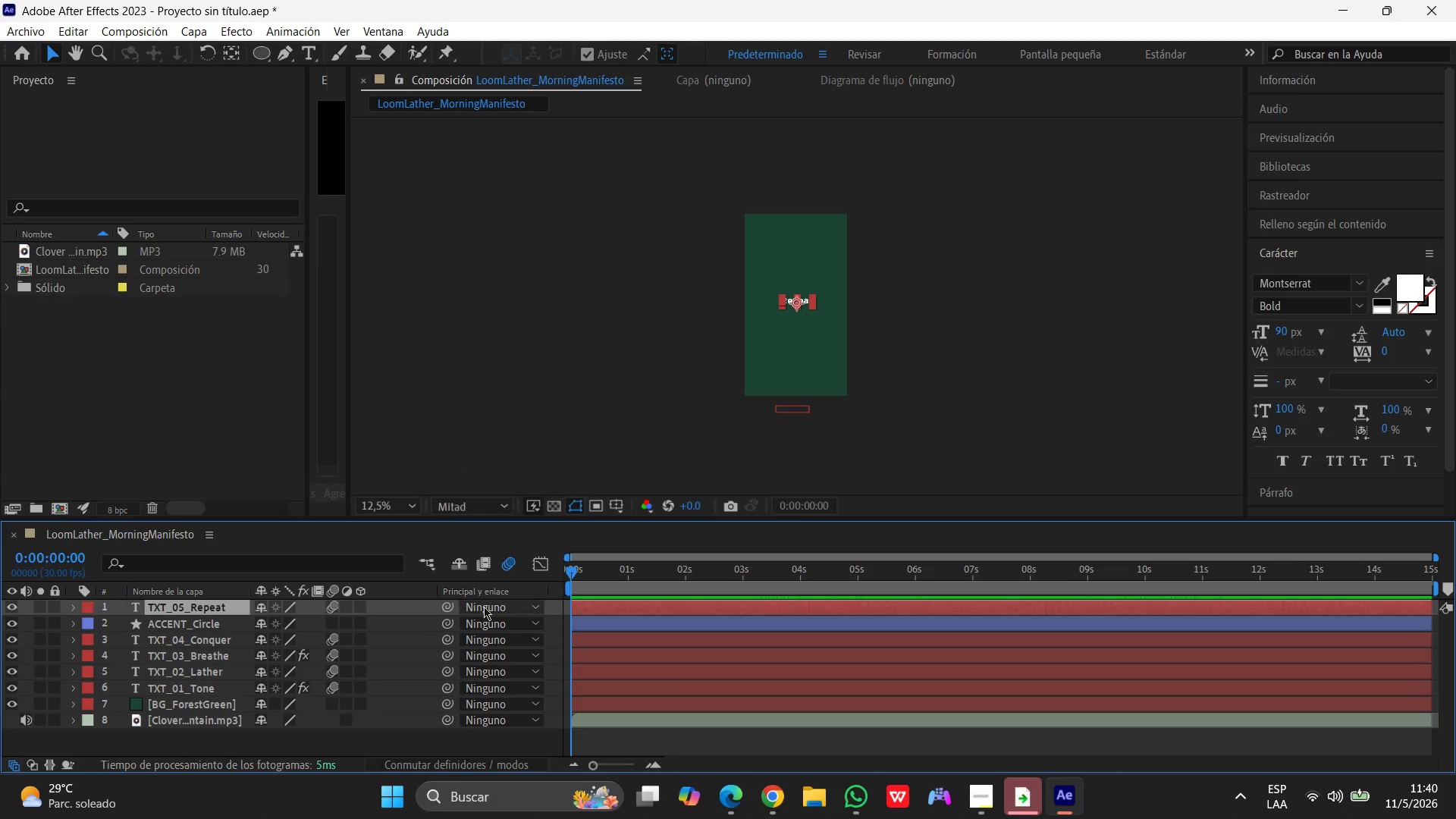 
mouse_move([505, 547])
 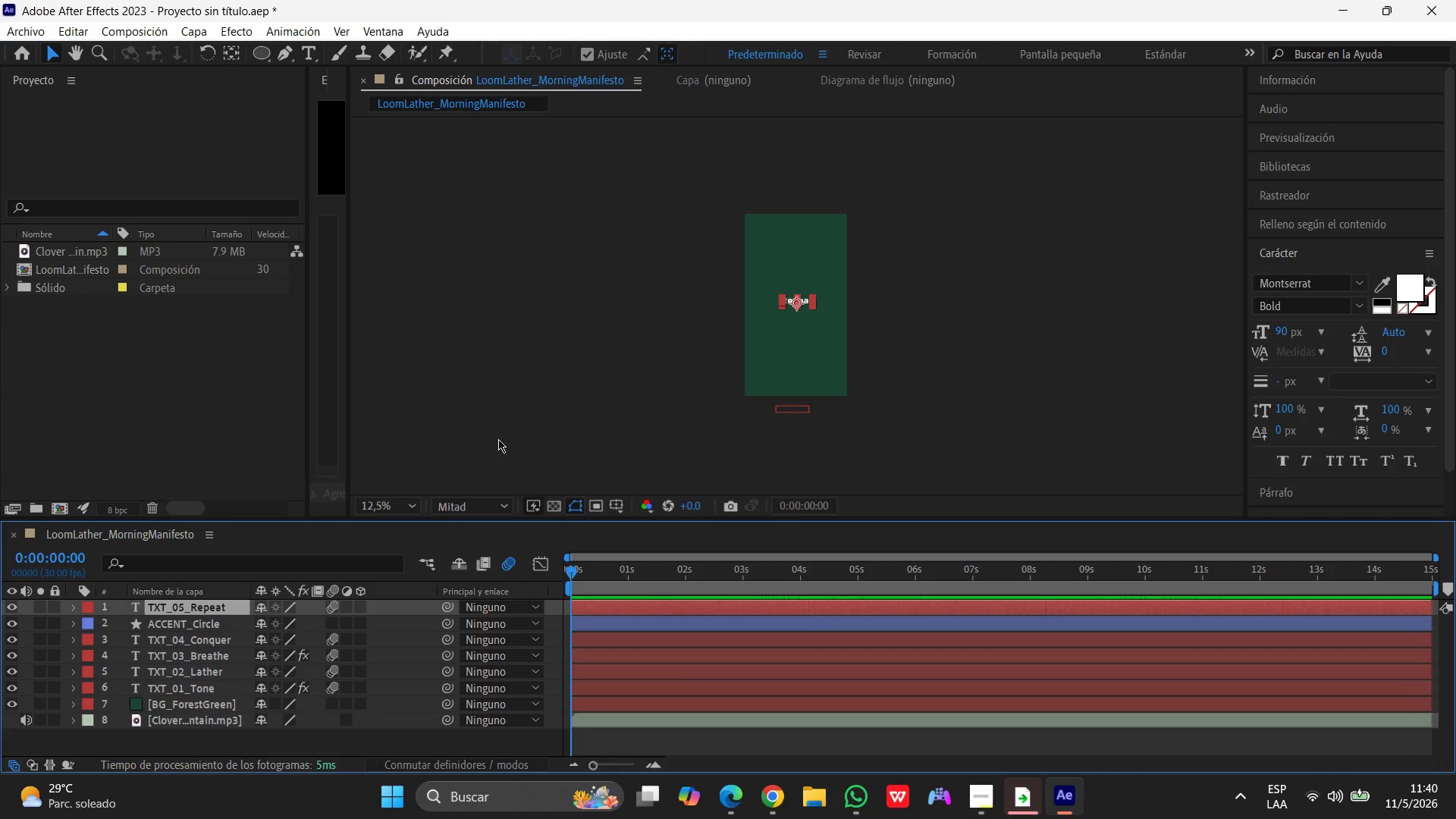 
wait(10.69)
 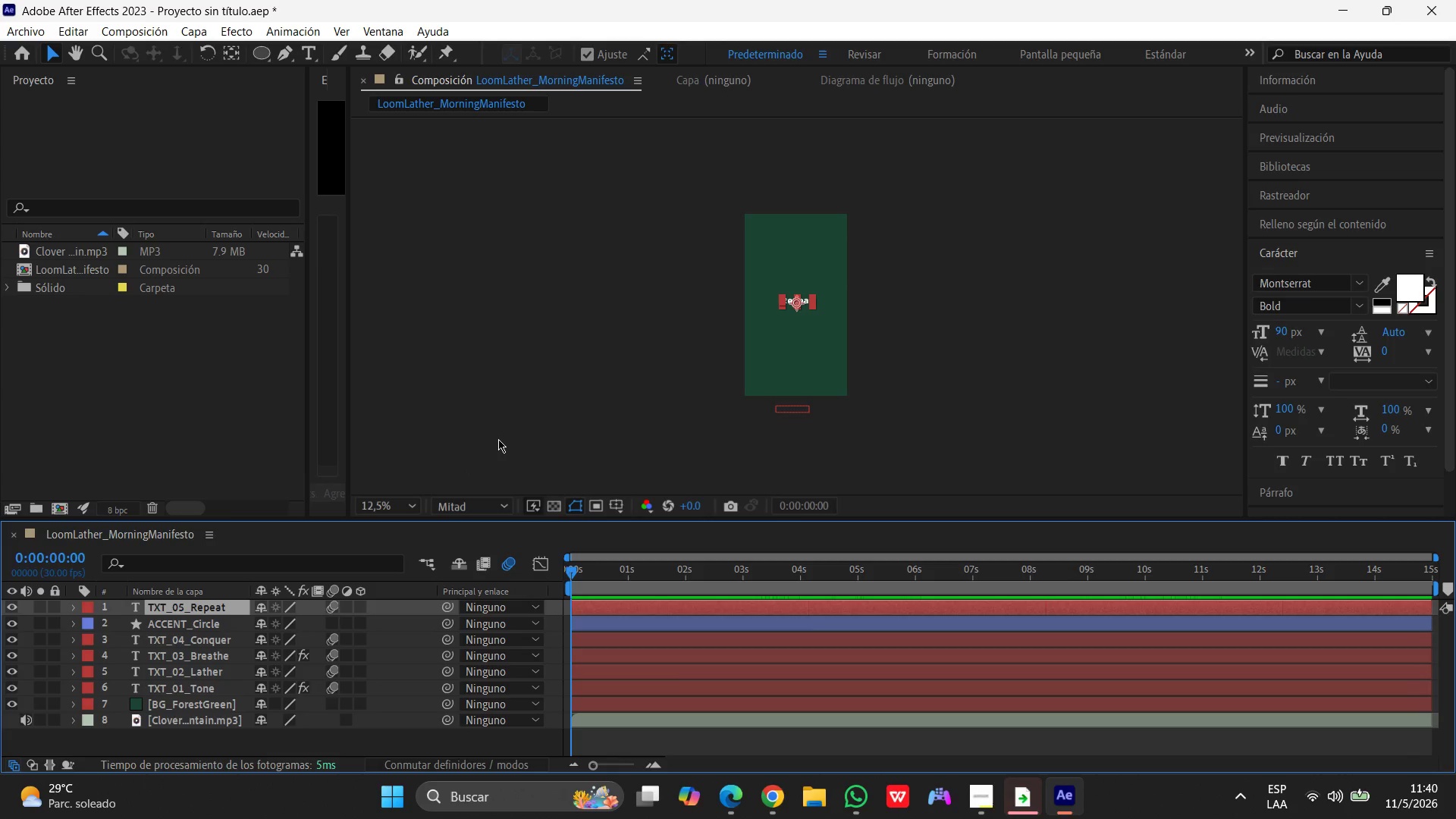 
key(Numpad0)
 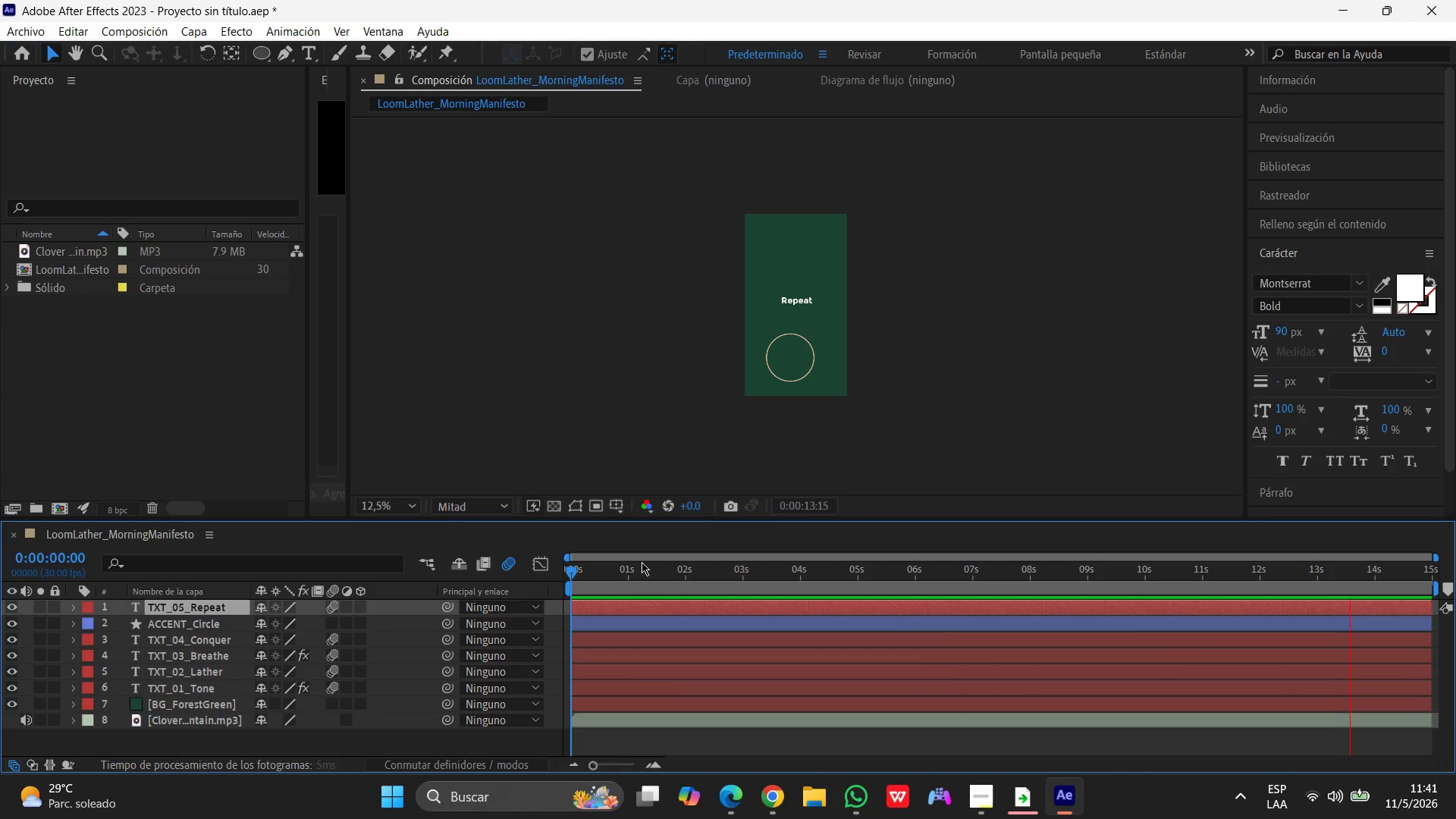 
wait(18.83)
 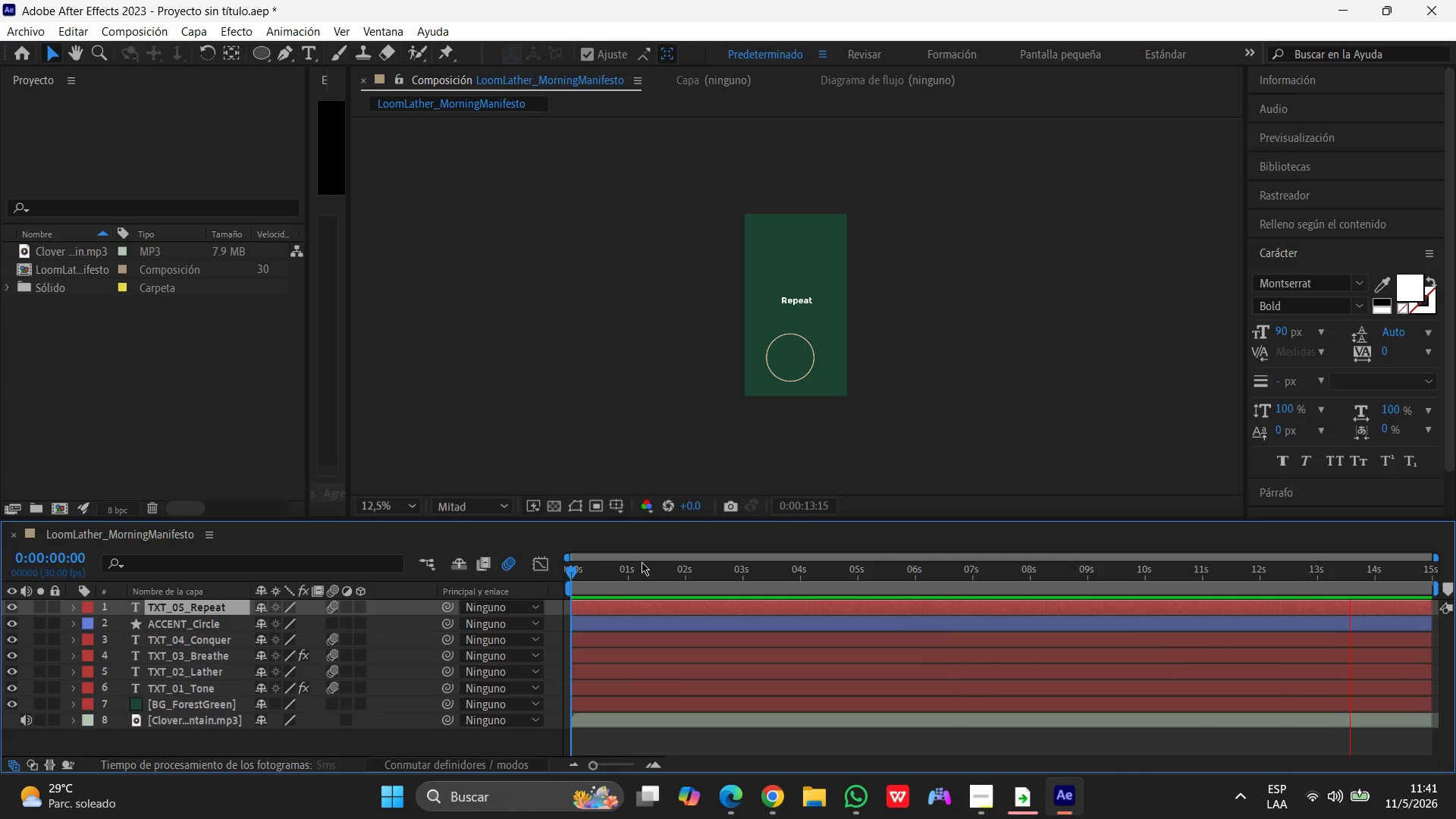 
left_click([167, 610])
 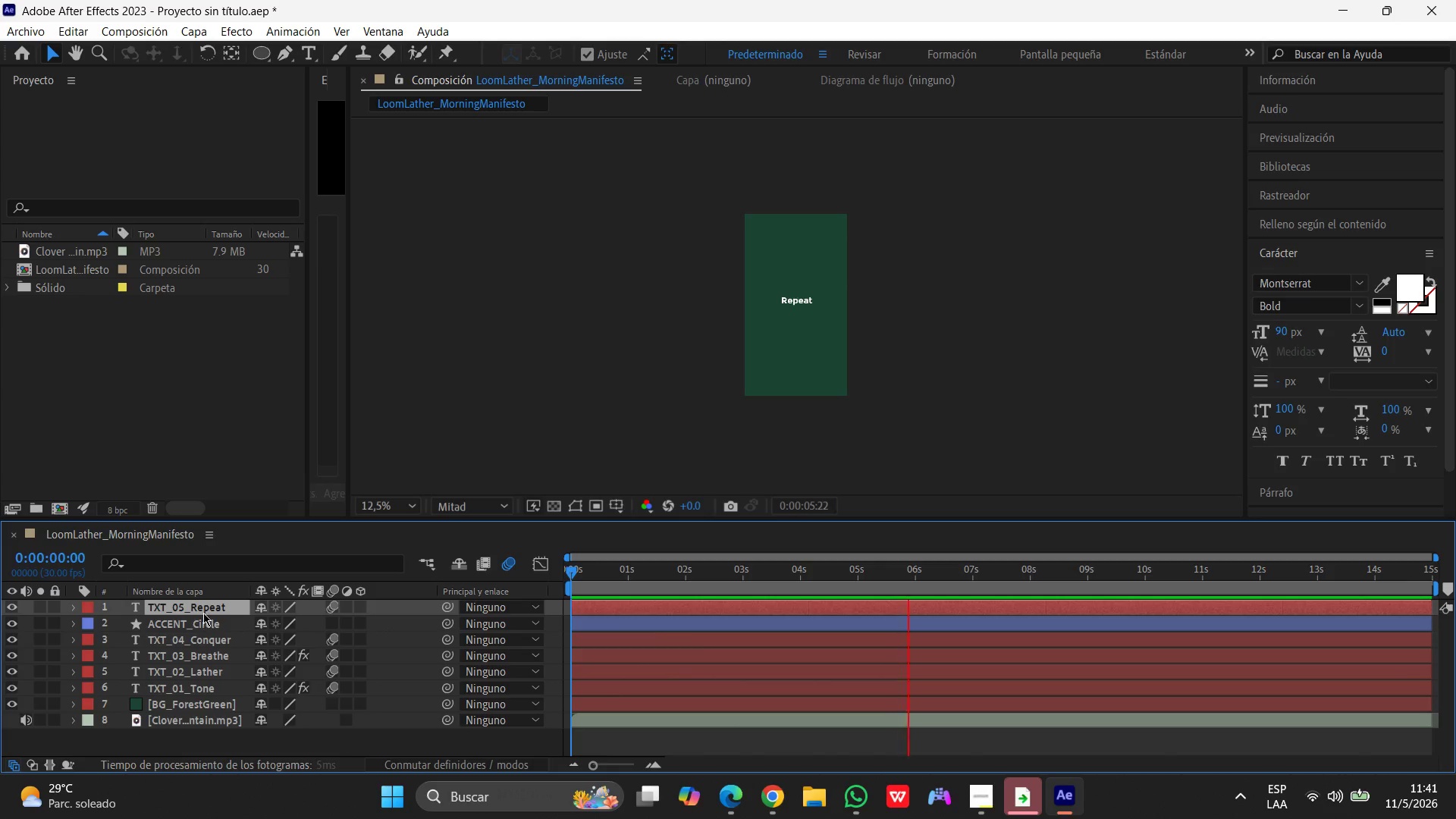 
left_click([13, 607])
 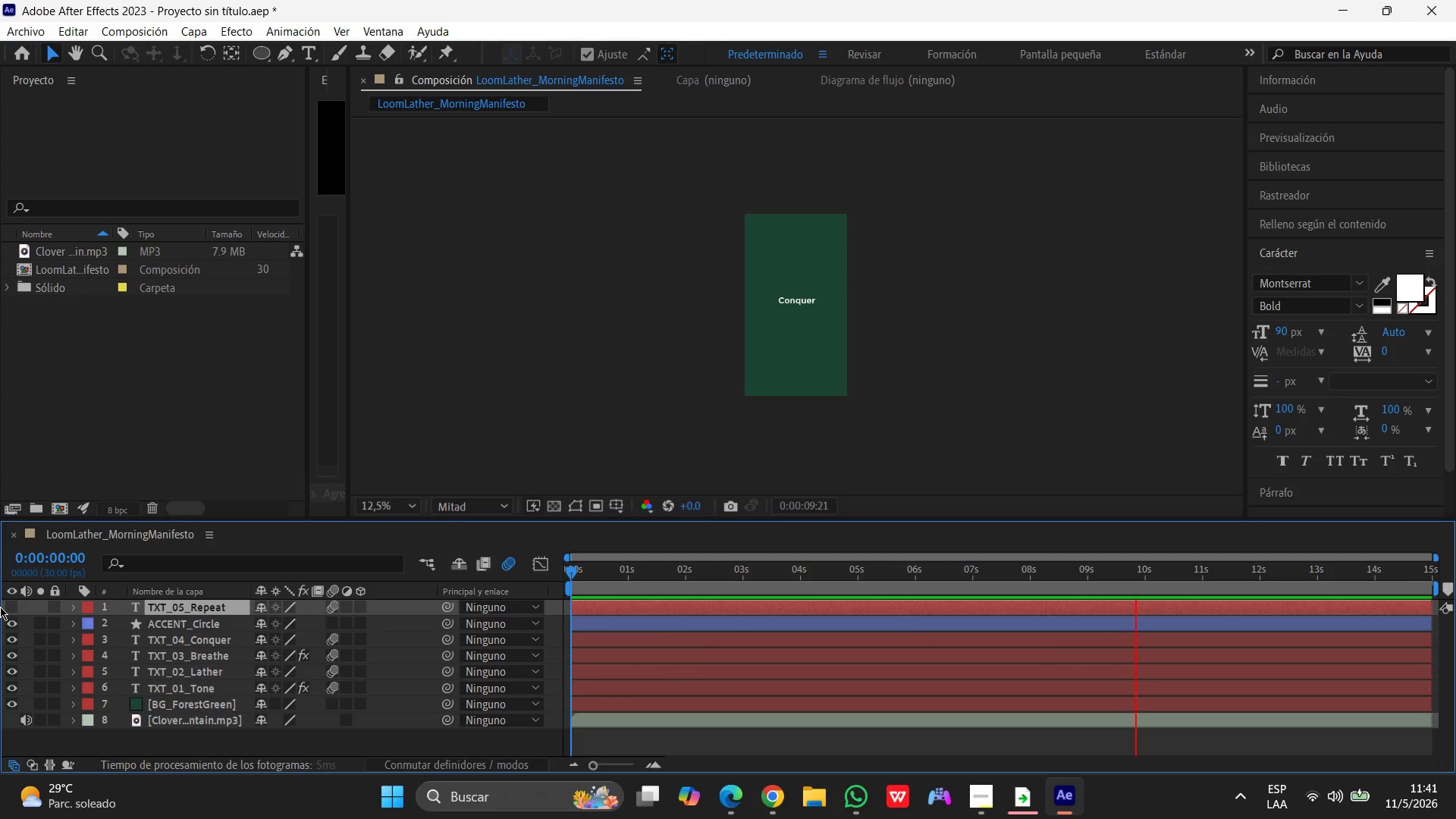 
wait(8.39)
 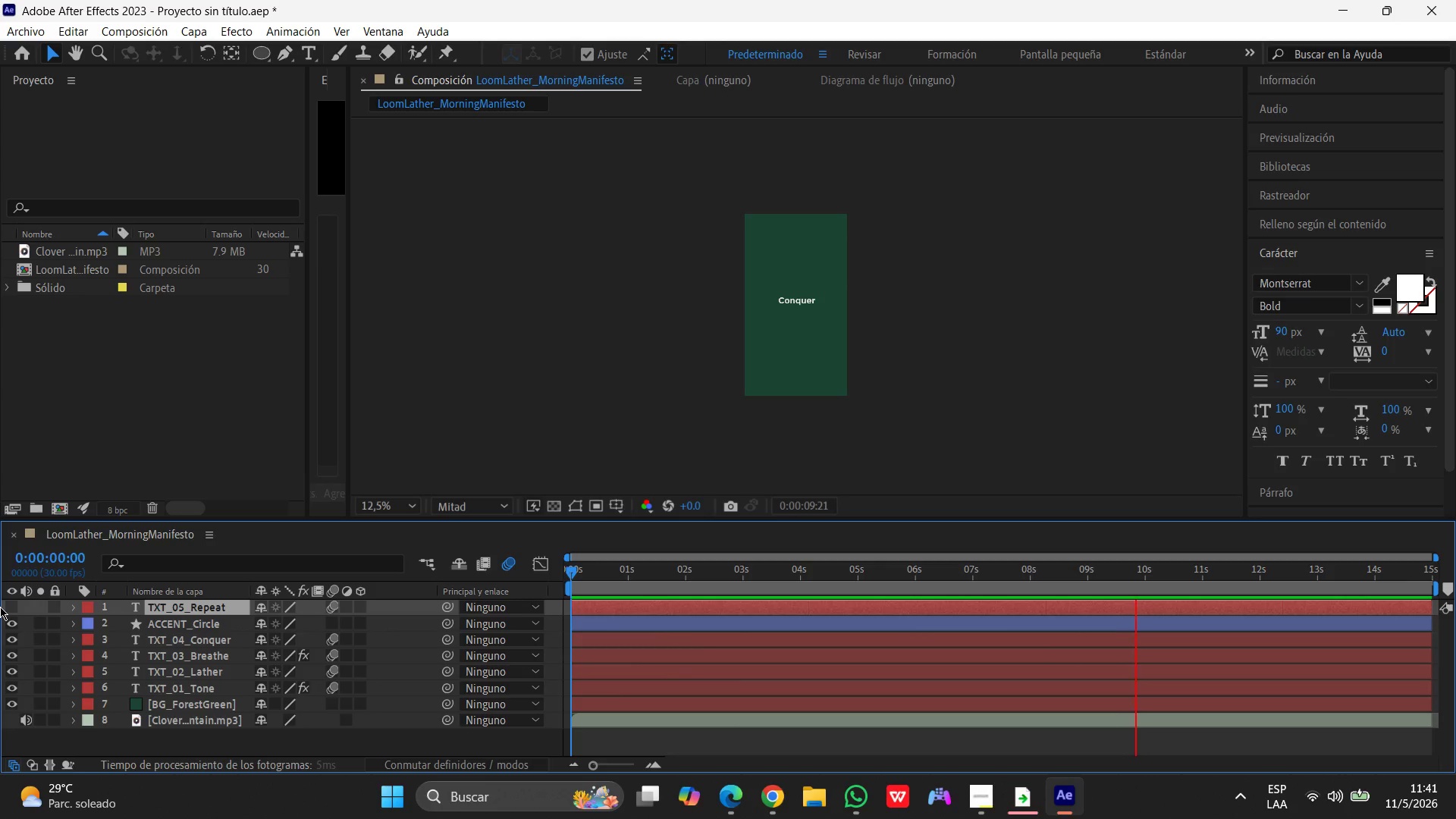 
left_click([805, 356])
 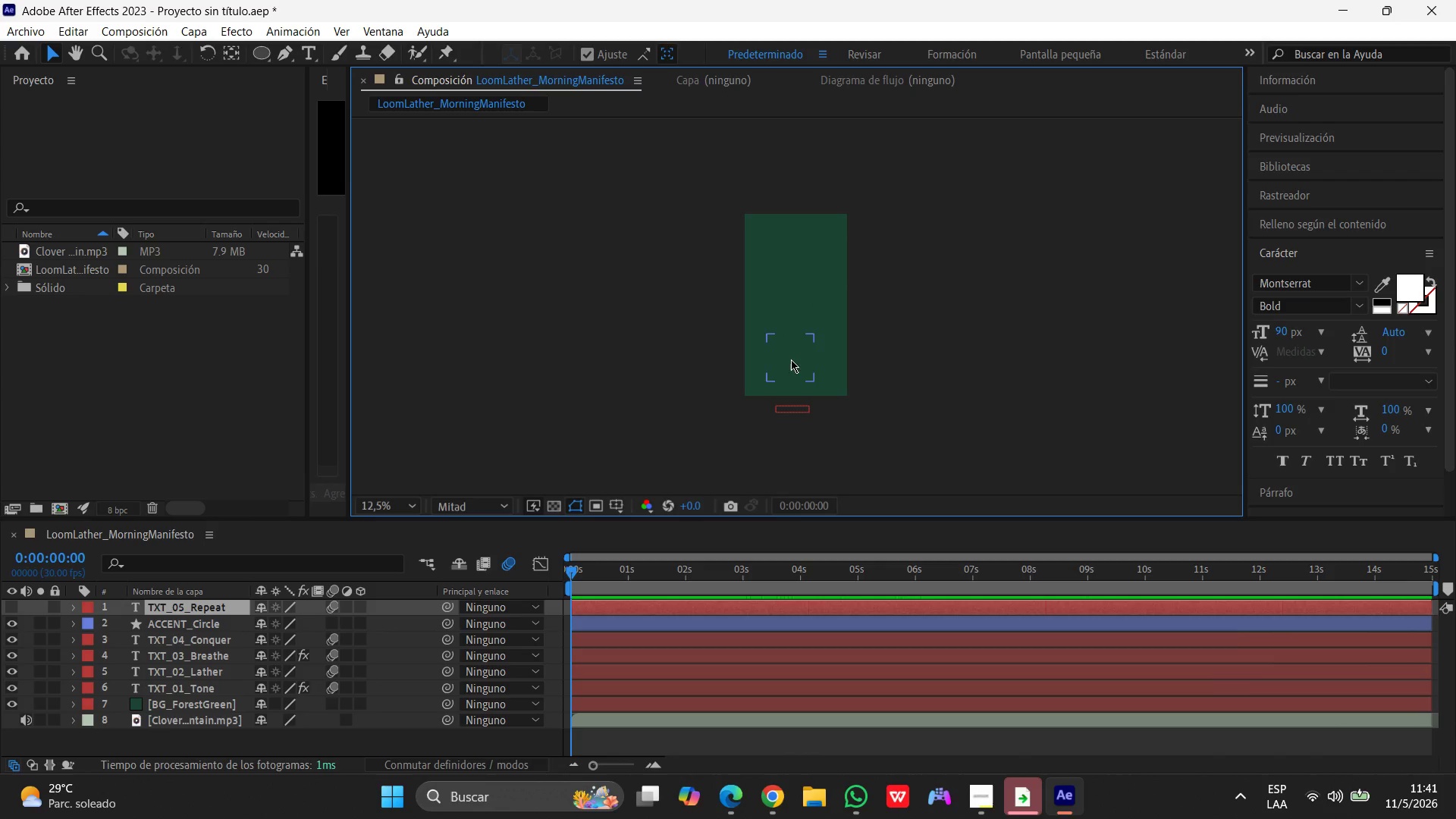 
left_click_drag(start_coordinate=[789, 359], to_coordinate=[795, 359])
 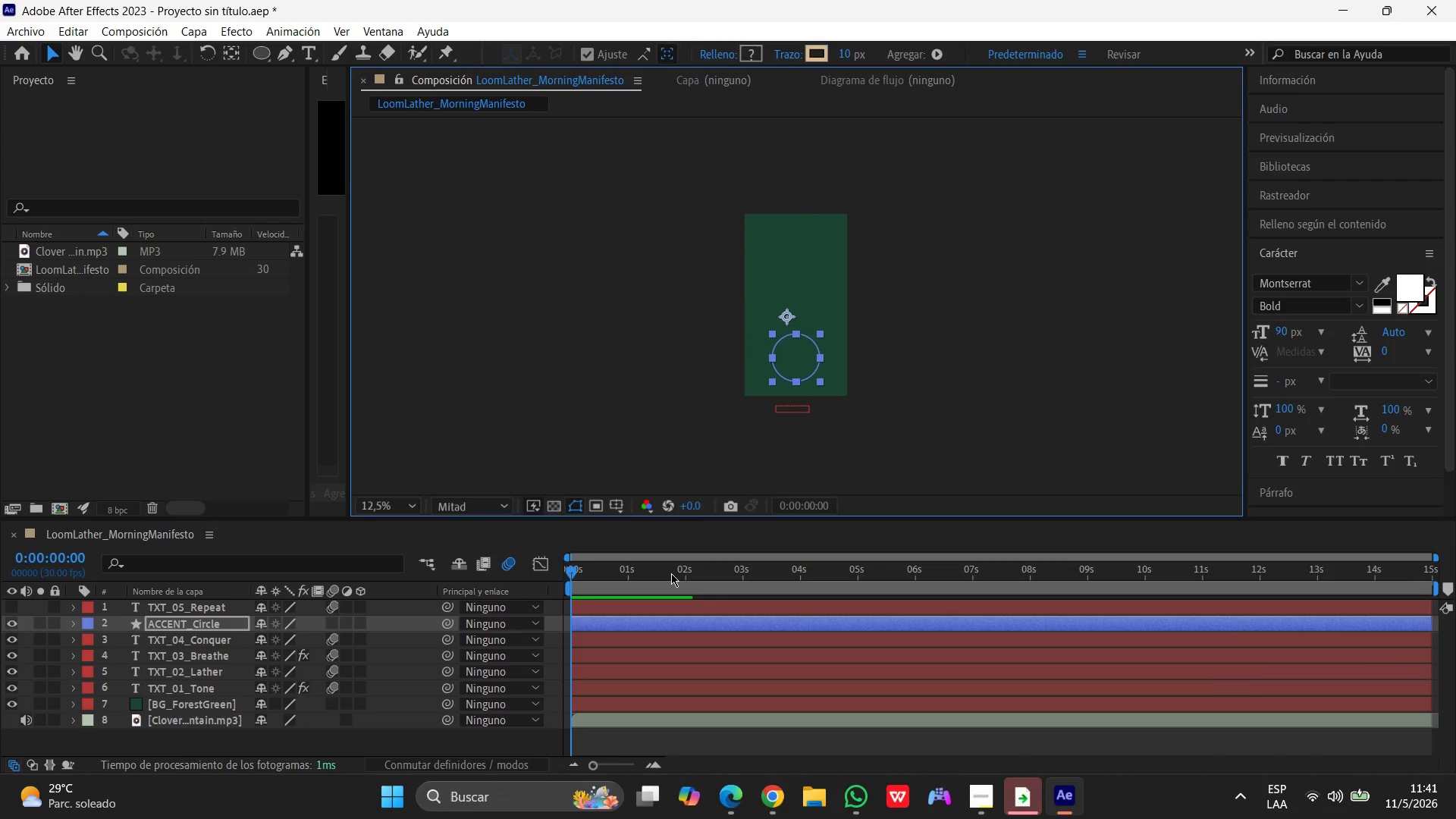 
key(Space)
 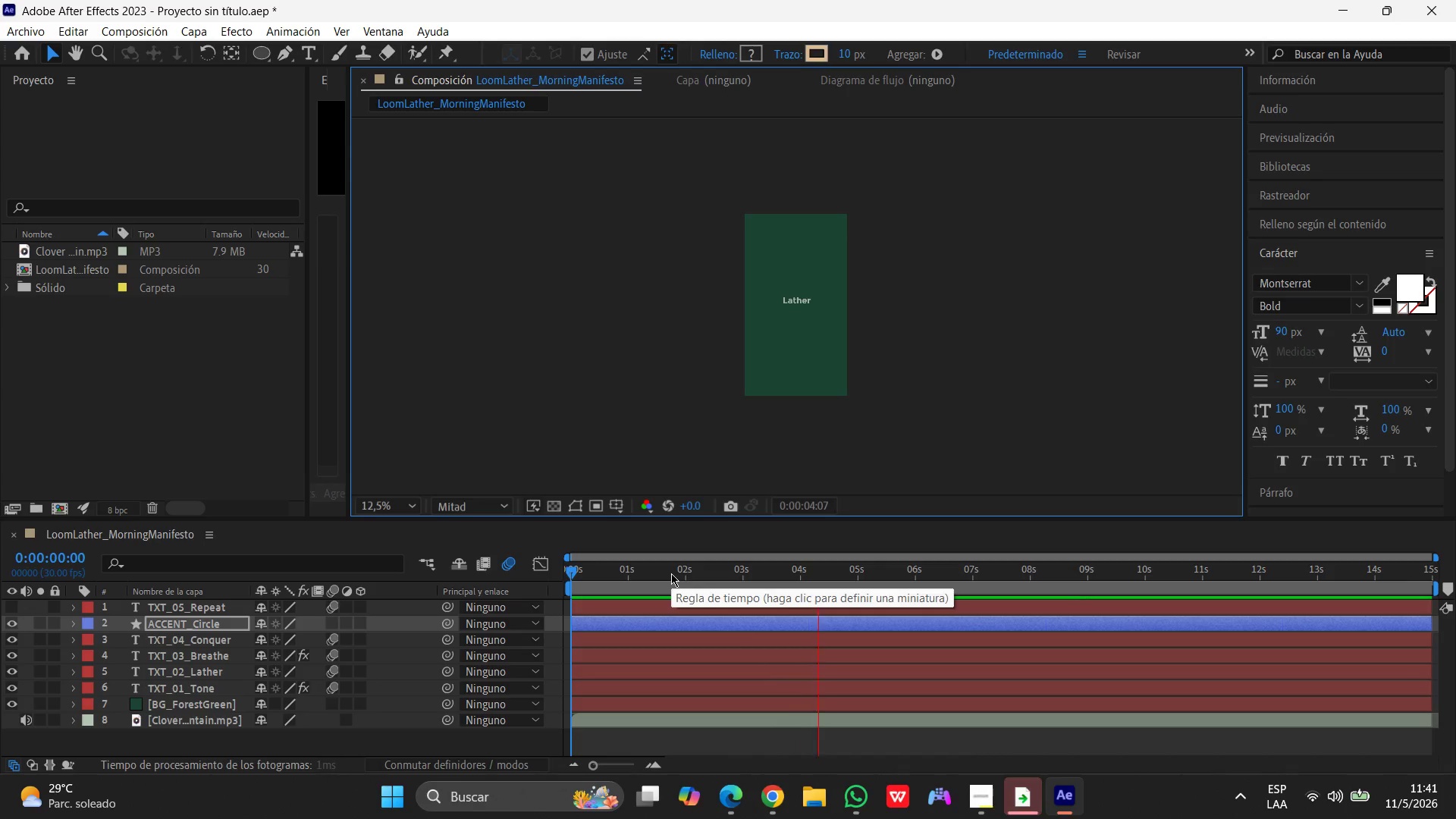 
wait(9.69)
 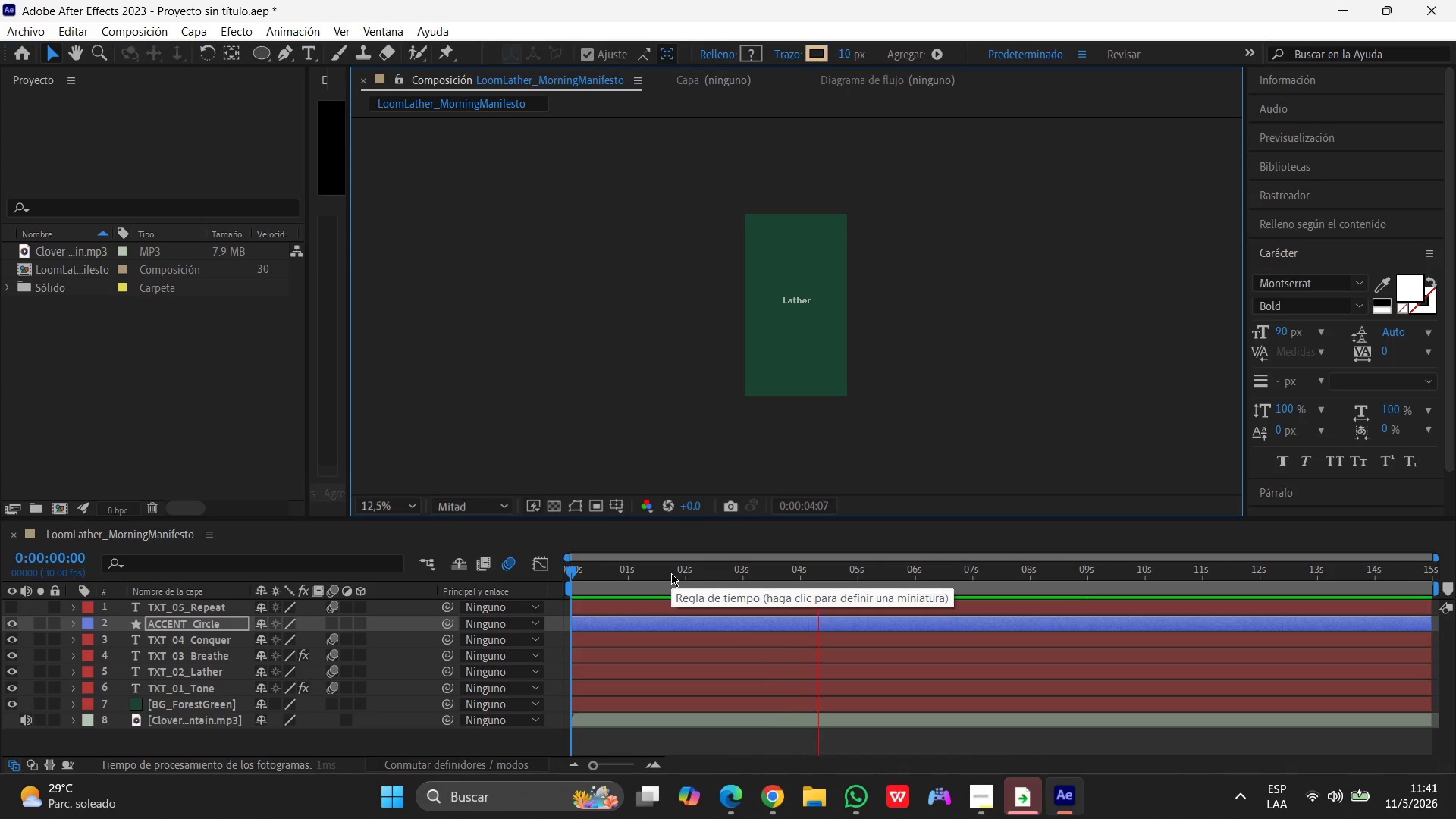 
left_click([12, 609])
 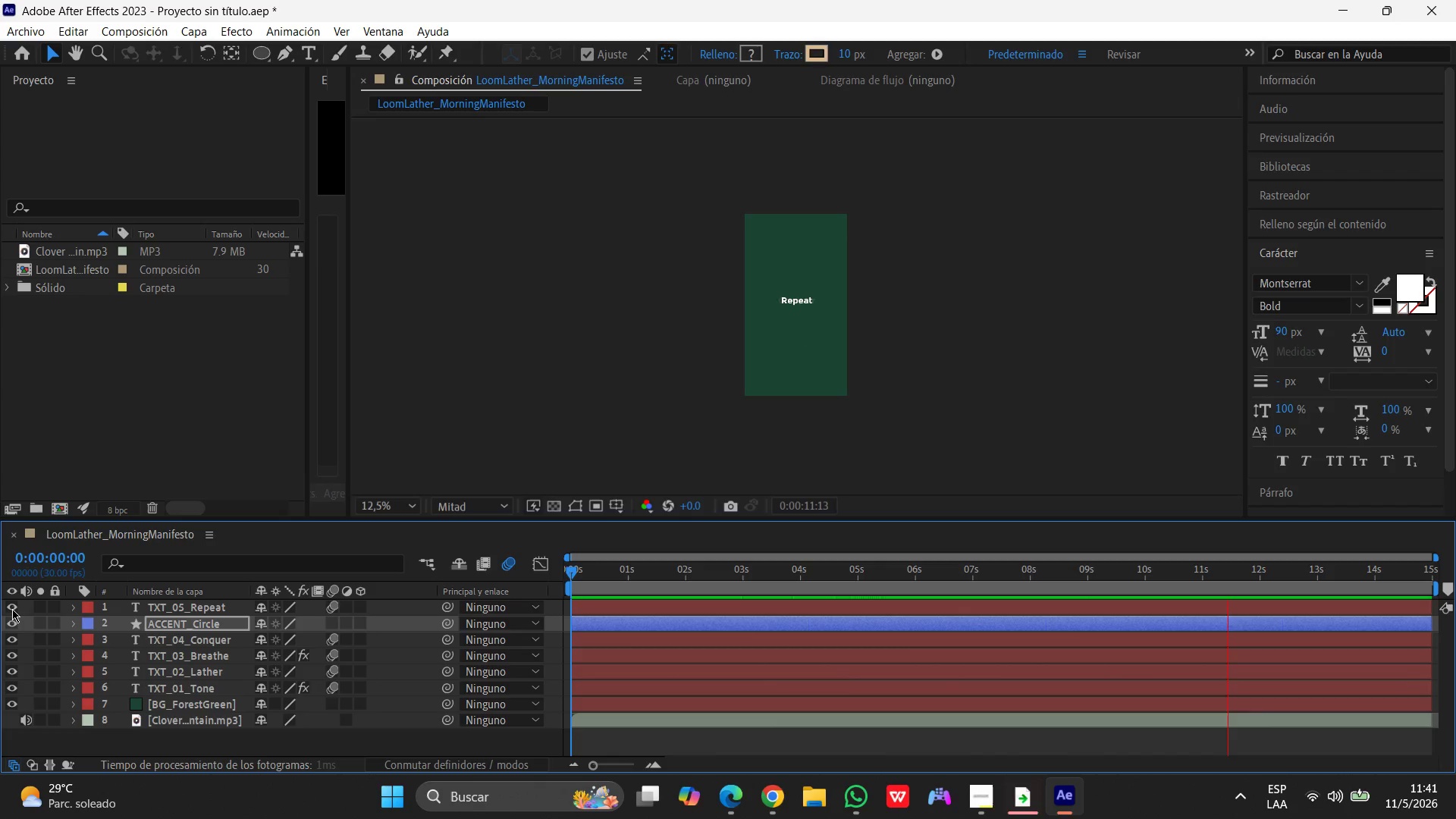 
left_click([12, 609])
 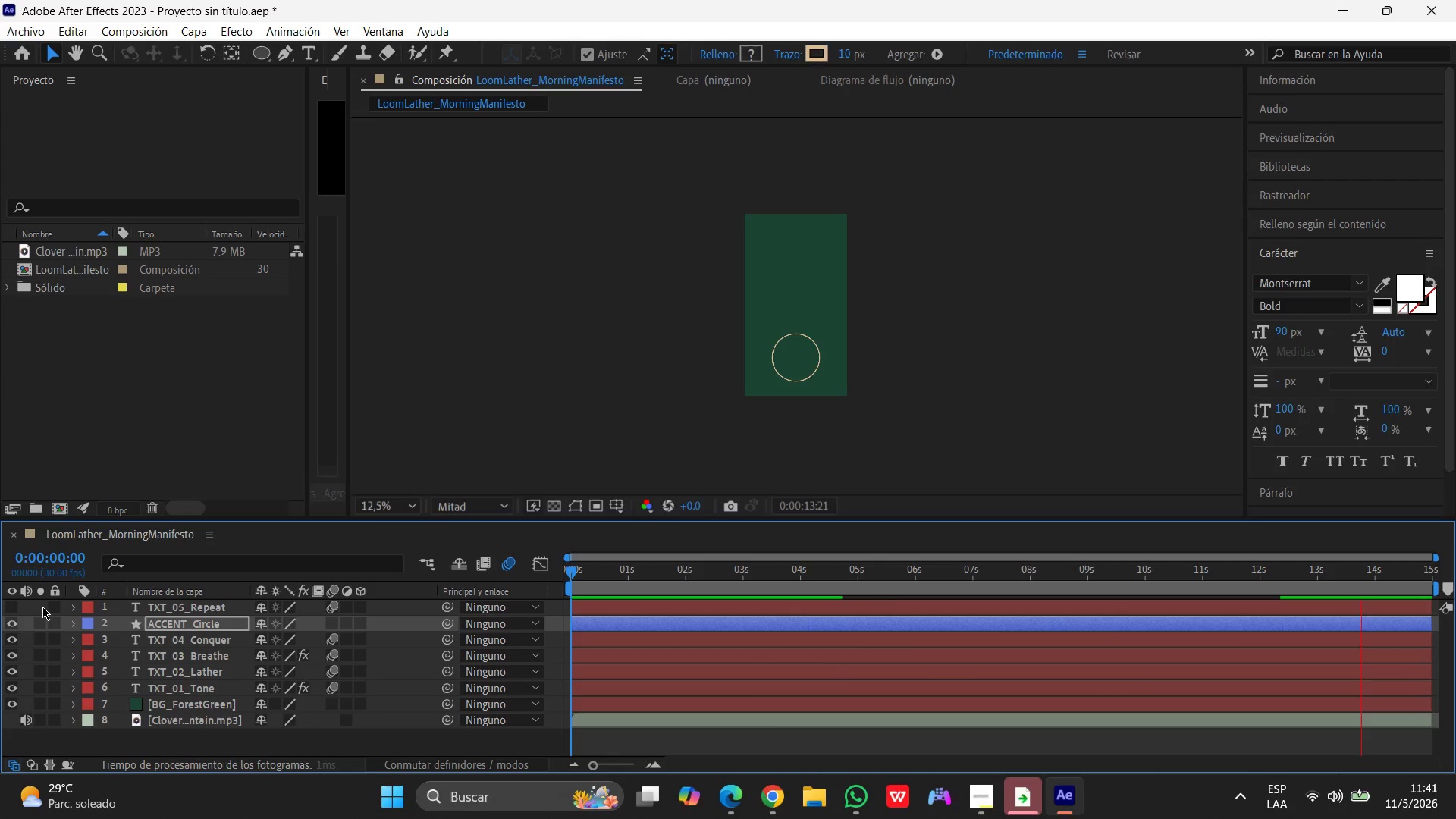 
left_click([13, 604])
 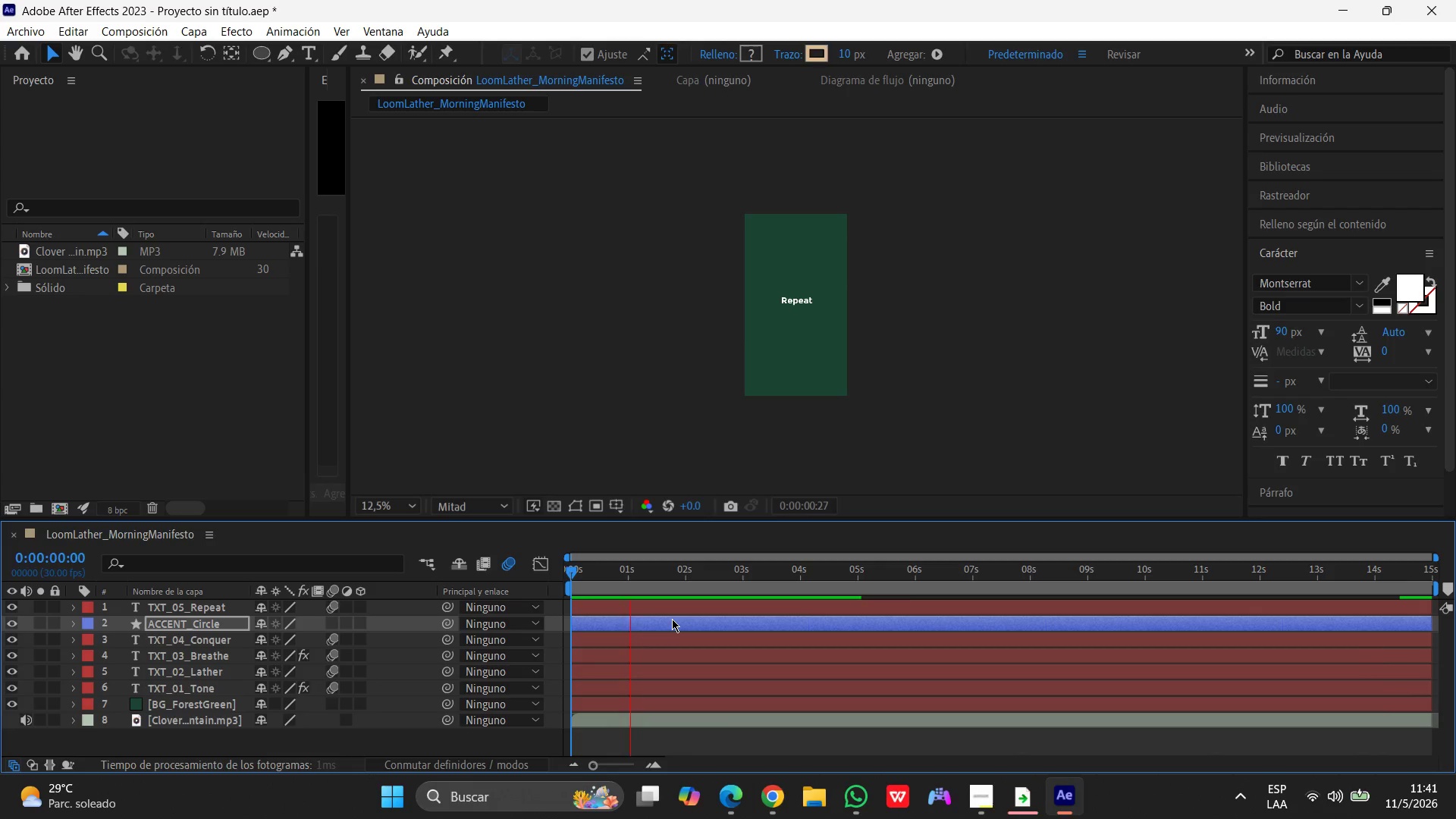 
key(Space)
 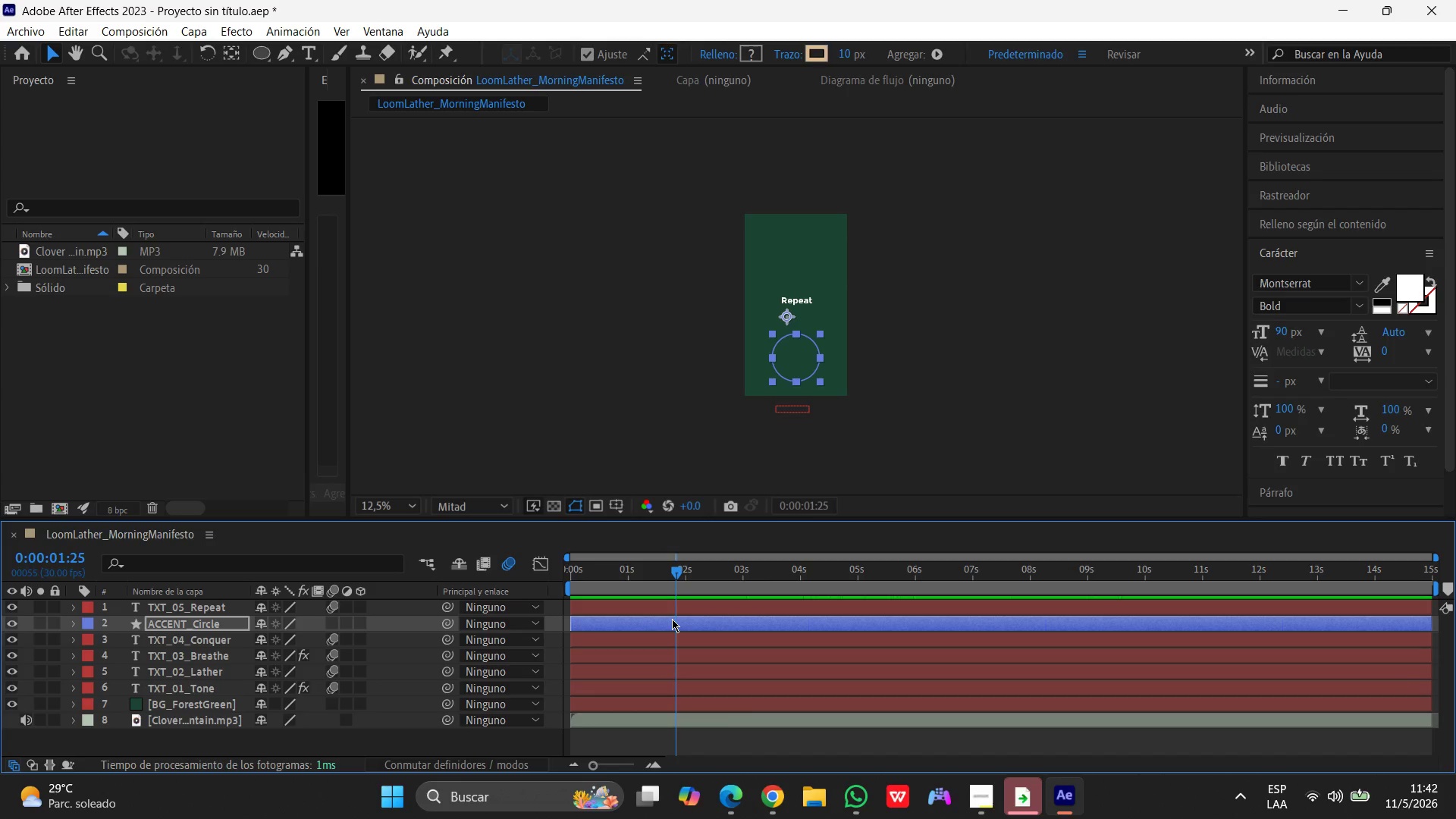 
wait(54.81)
 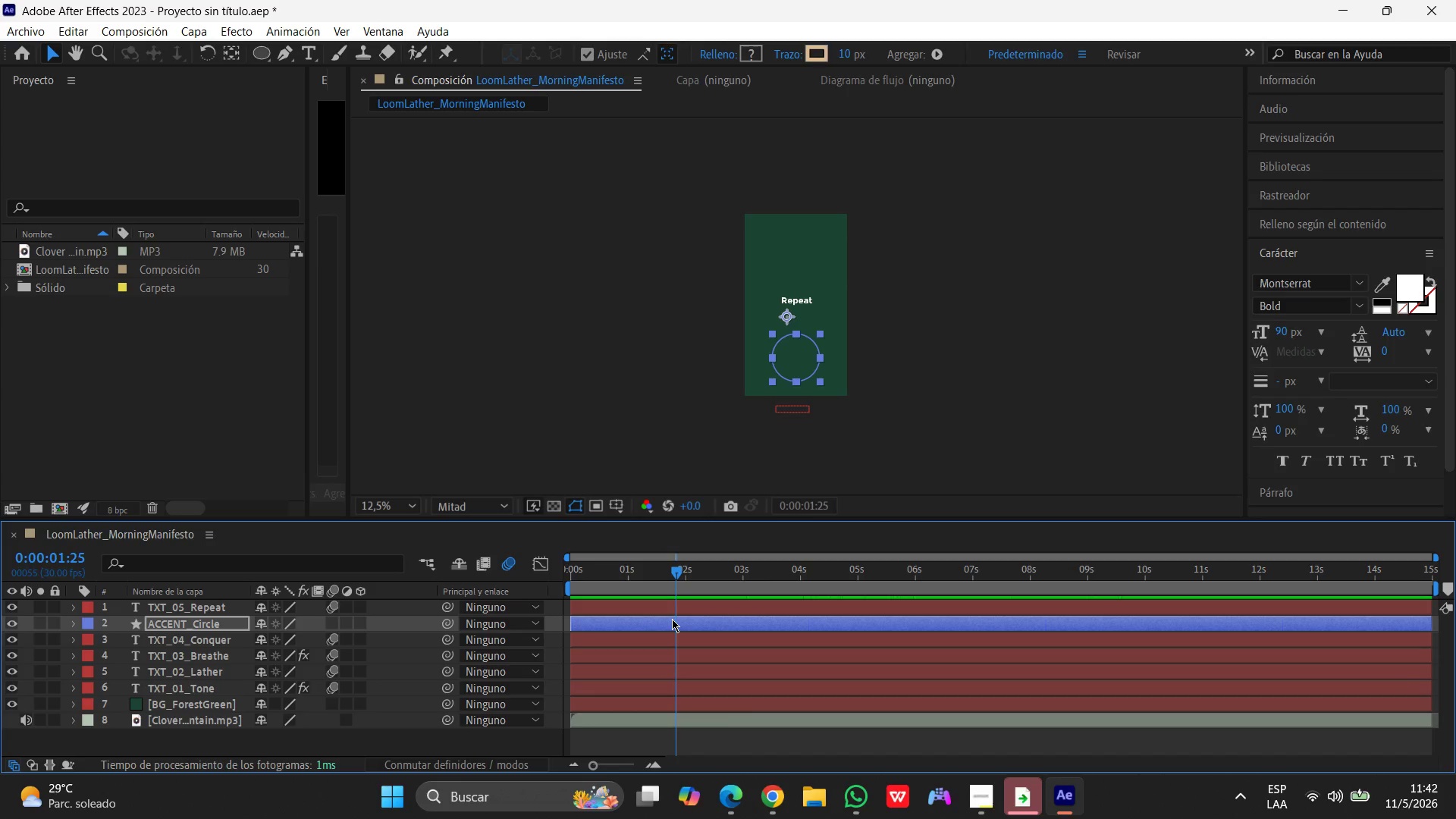 
left_click([333, 607])
 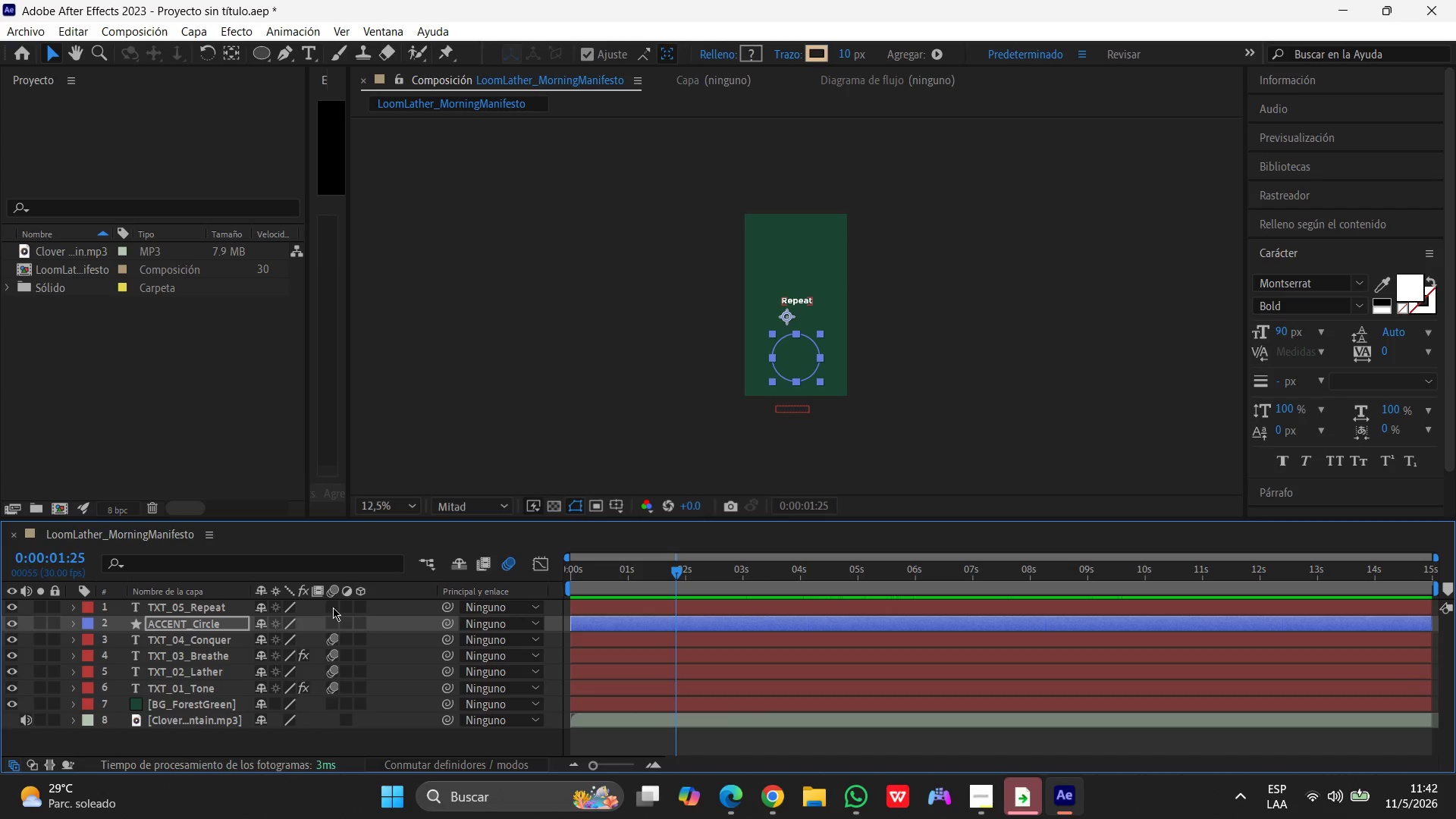 
left_click([333, 607])
 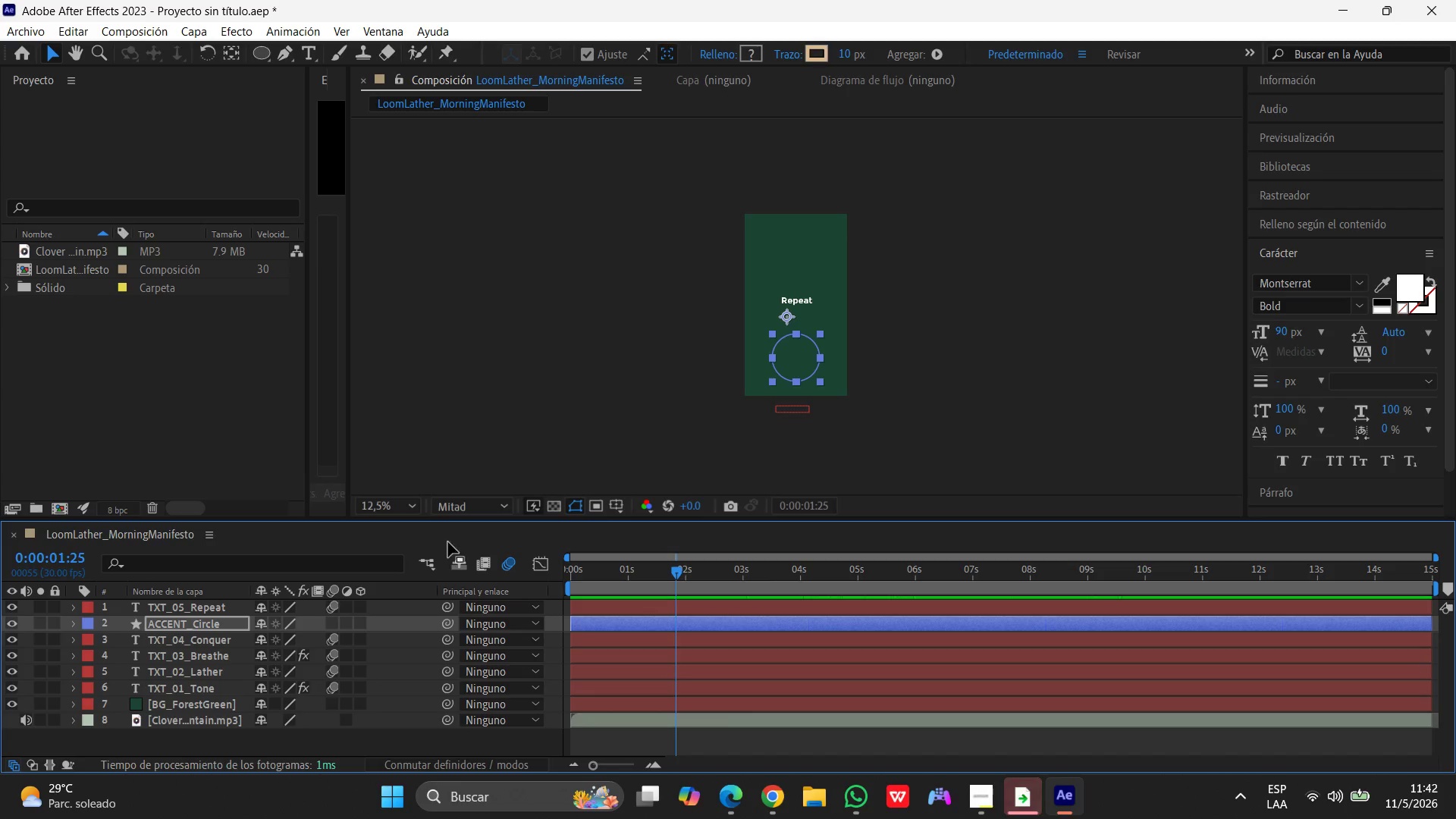 
left_click([337, 592])
 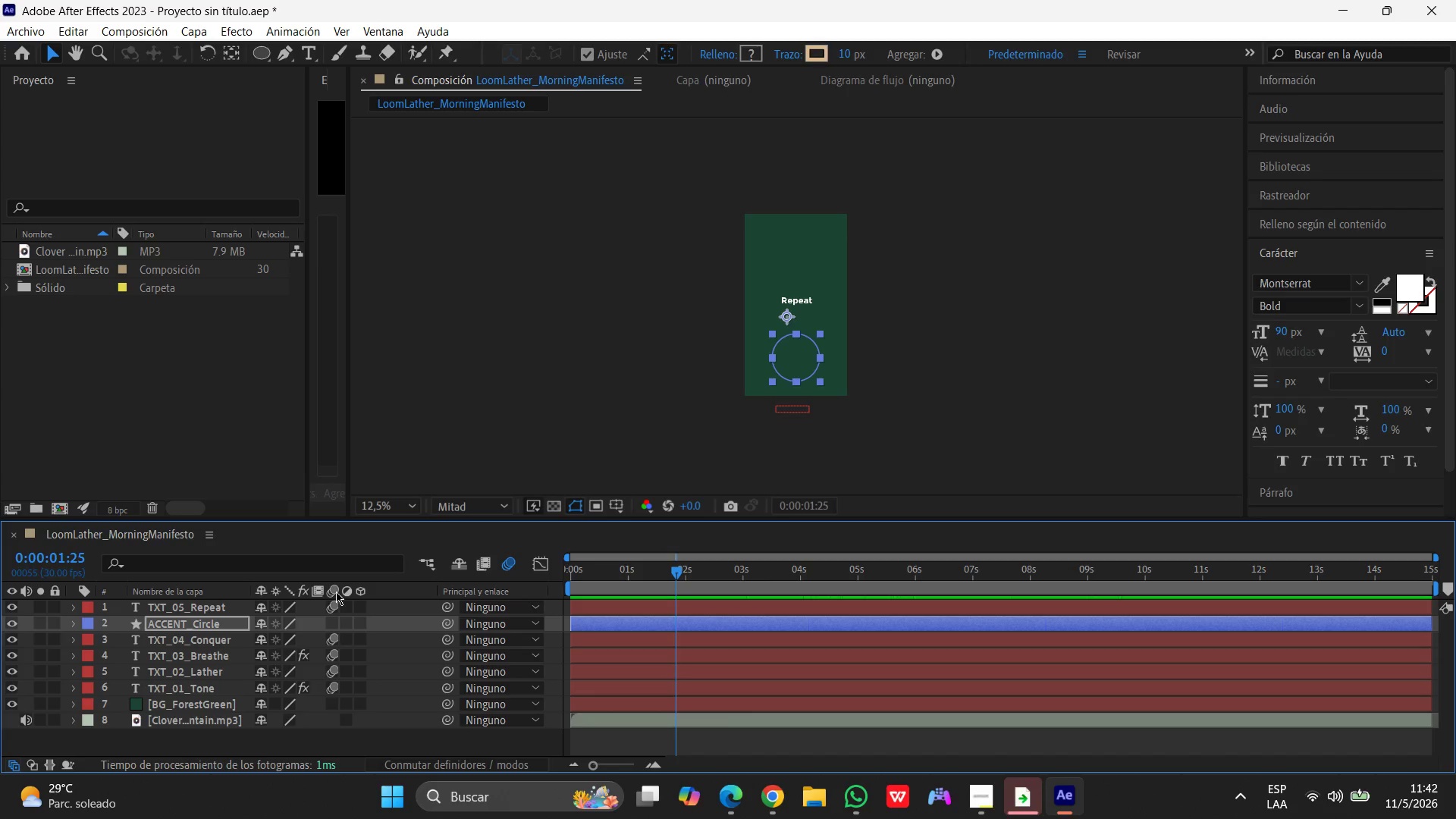 
left_click([333, 592])
 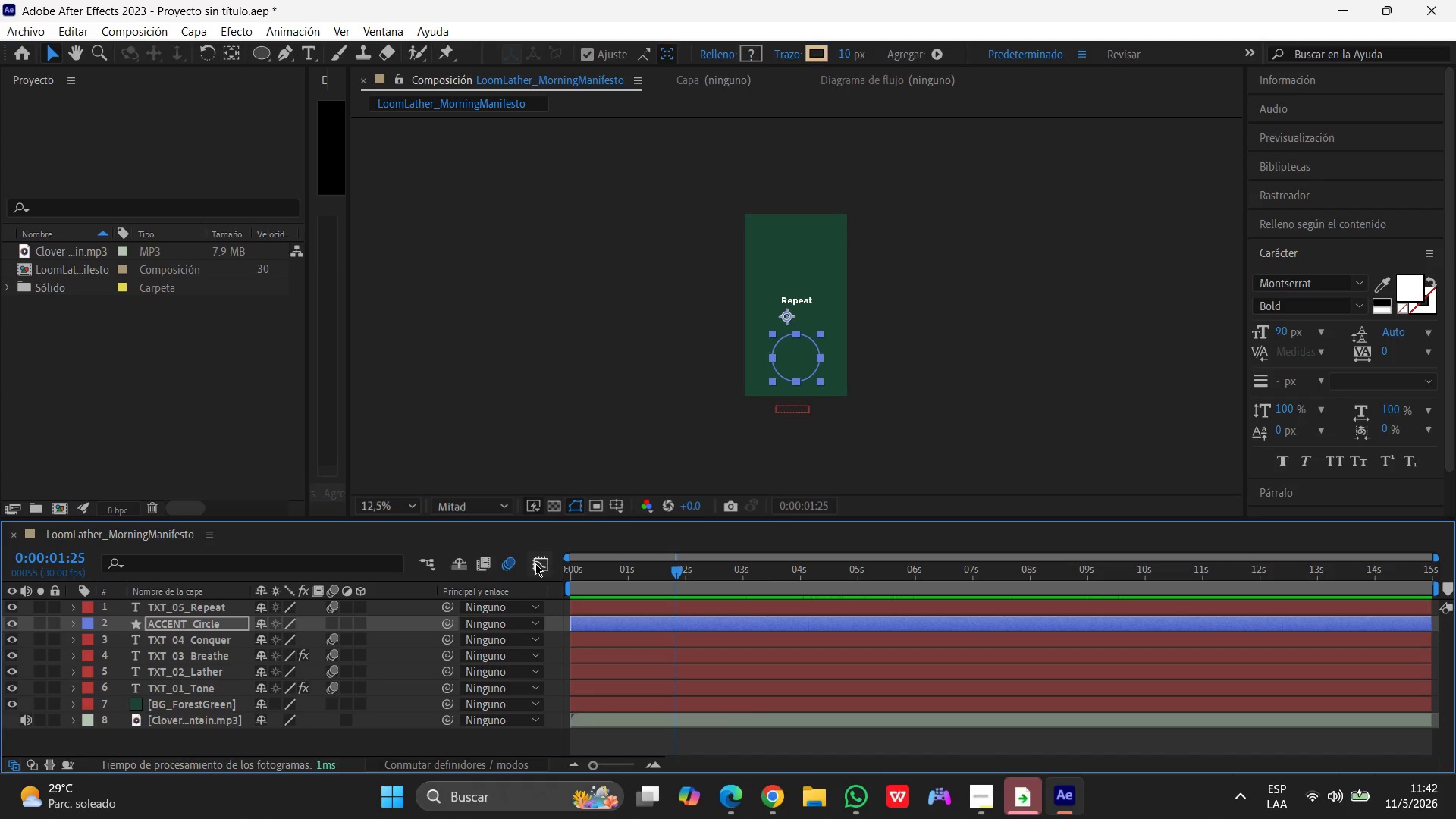 
left_click([501, 562])
 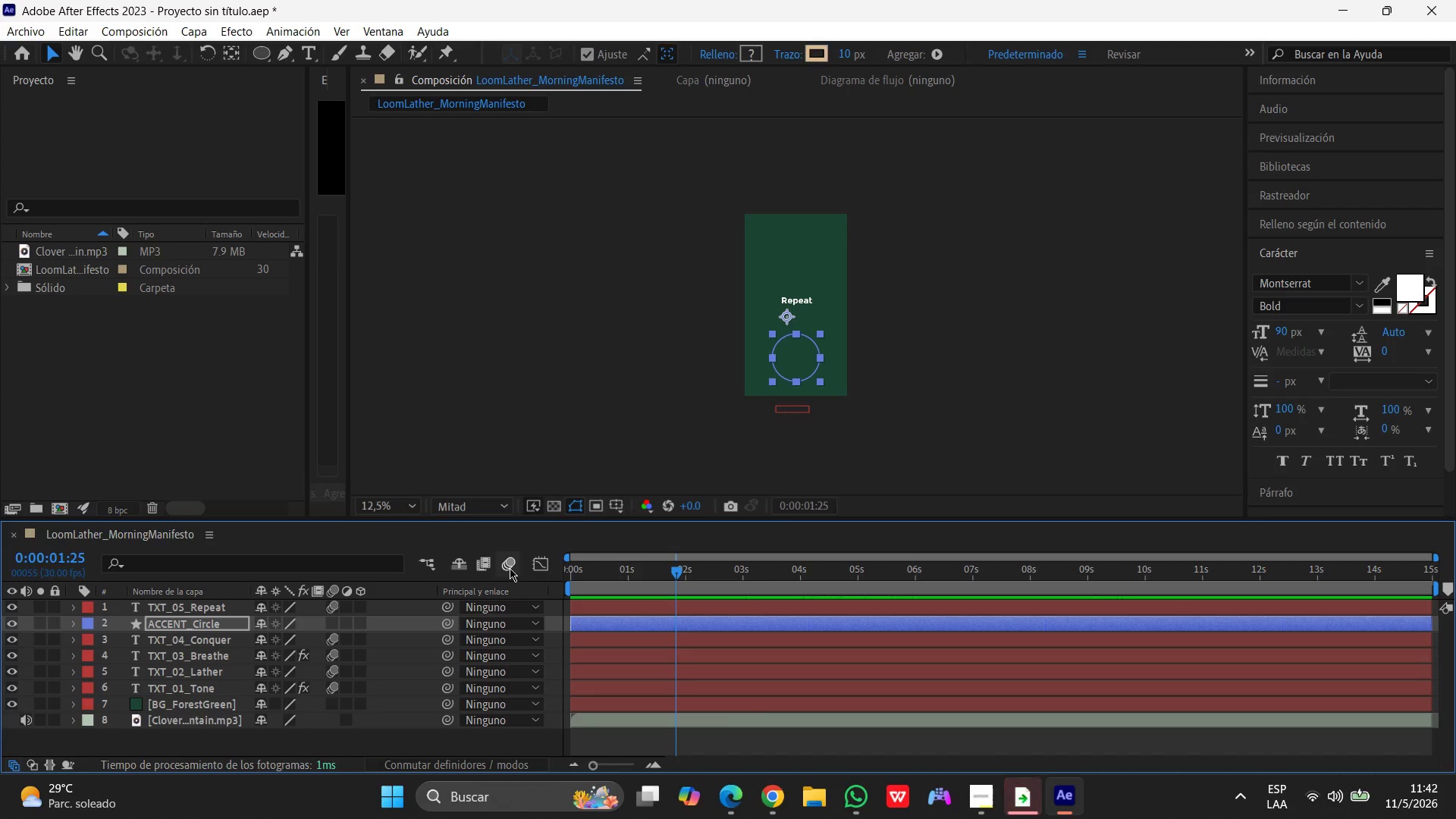 
left_click([510, 568])
 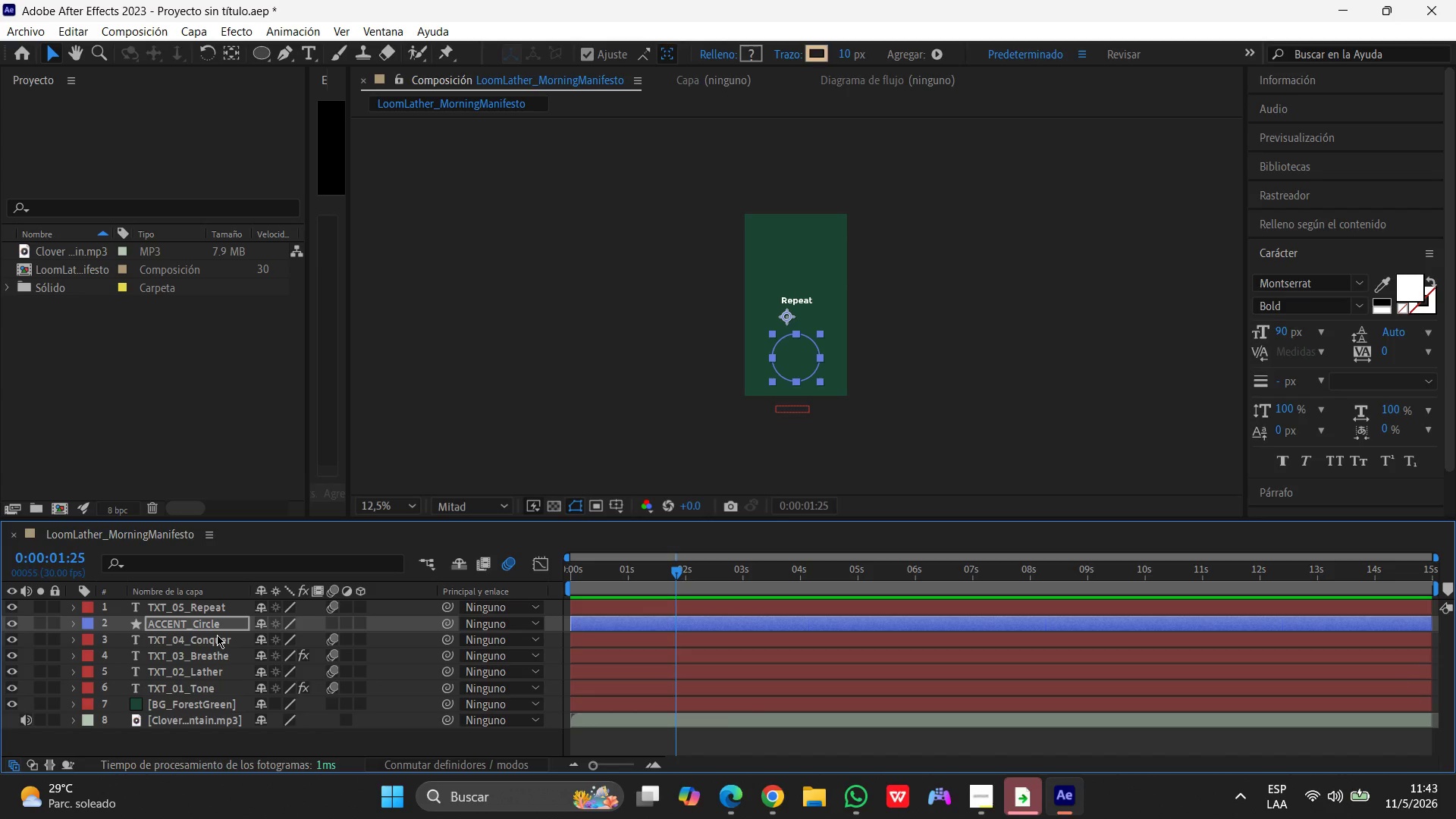 
wait(17.09)
 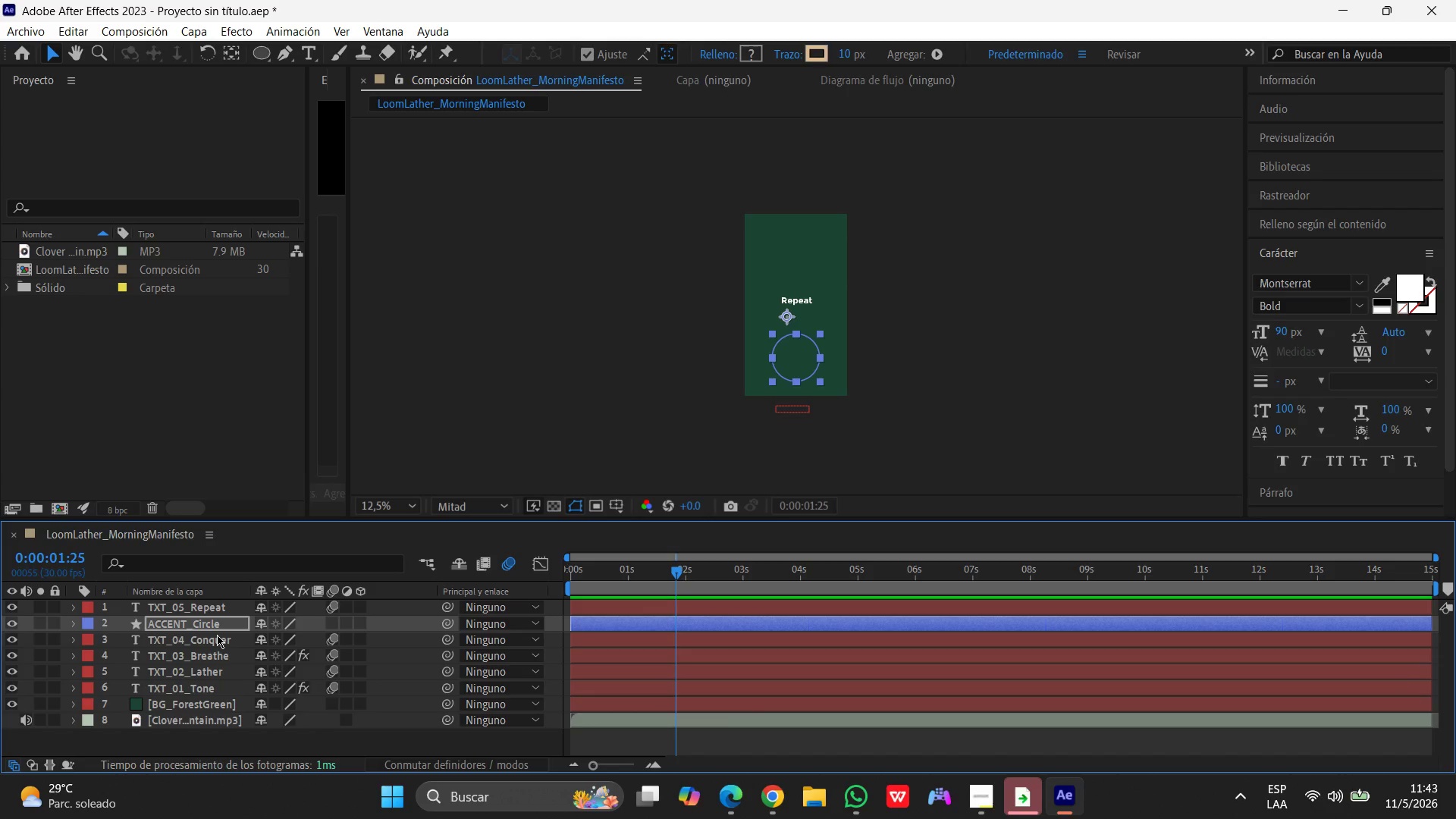 
left_click_drag(start_coordinate=[677, 569], to_coordinate=[255, 586])
 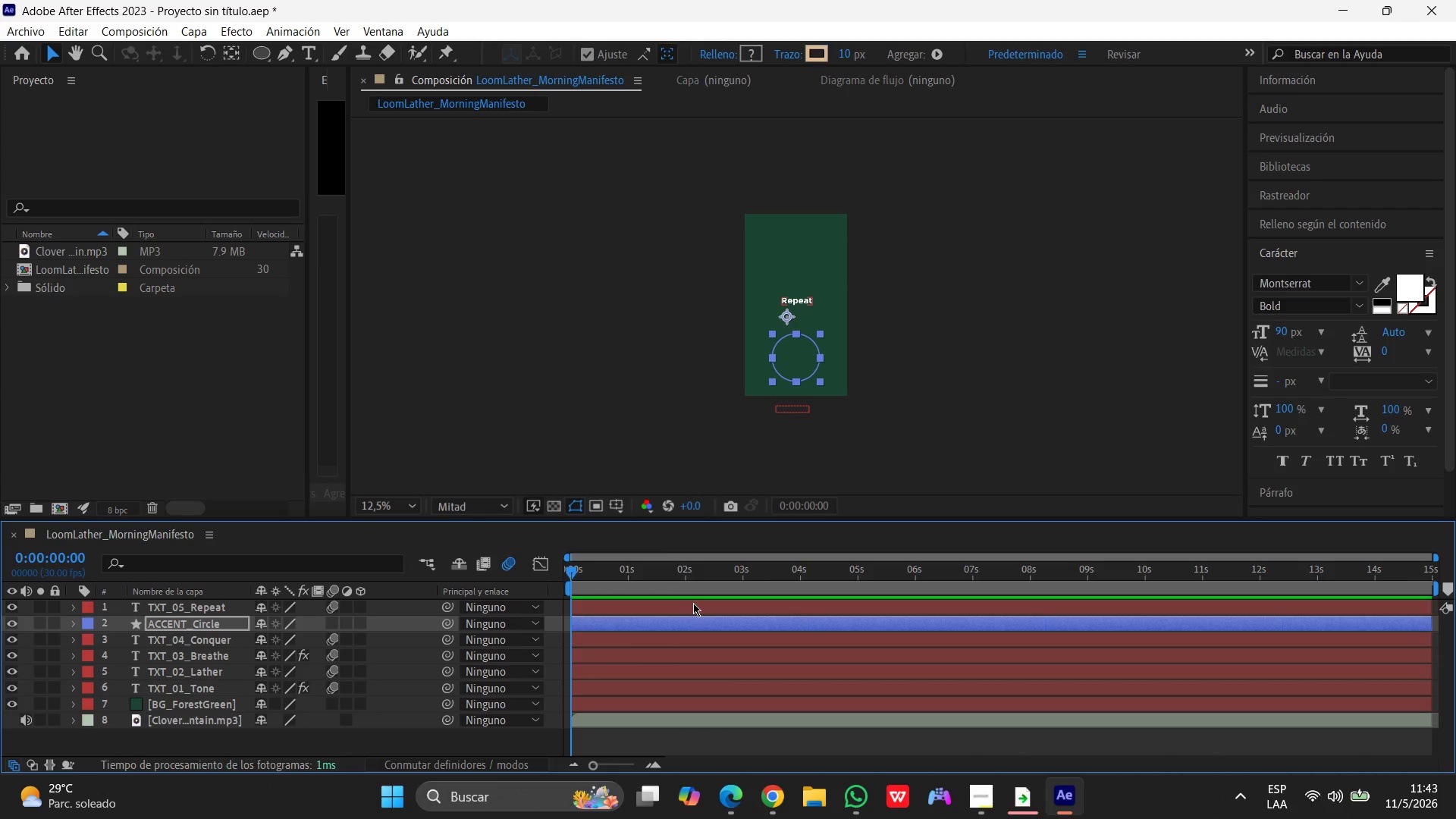 
key(Space)
 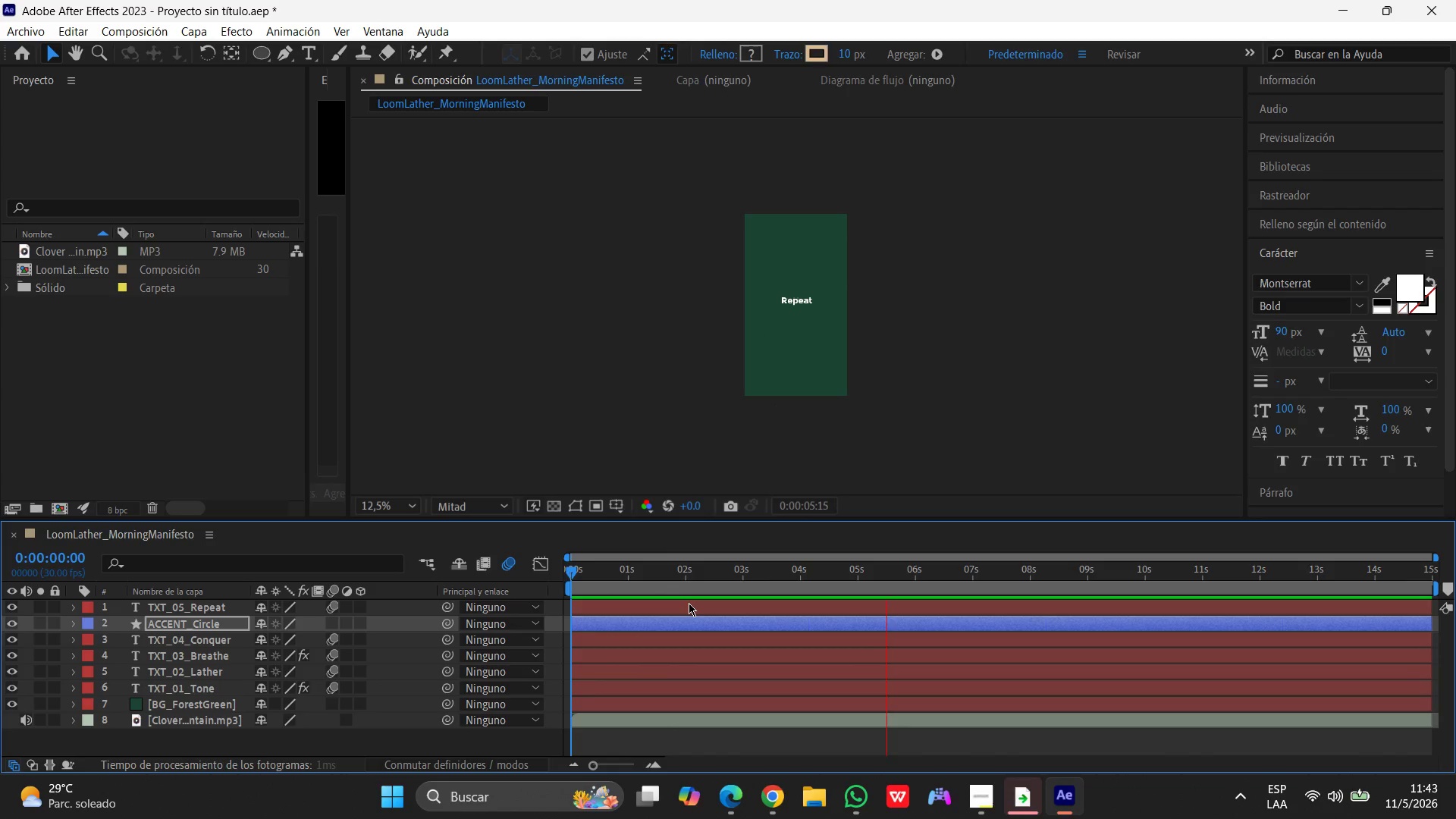 
wait(7.72)
 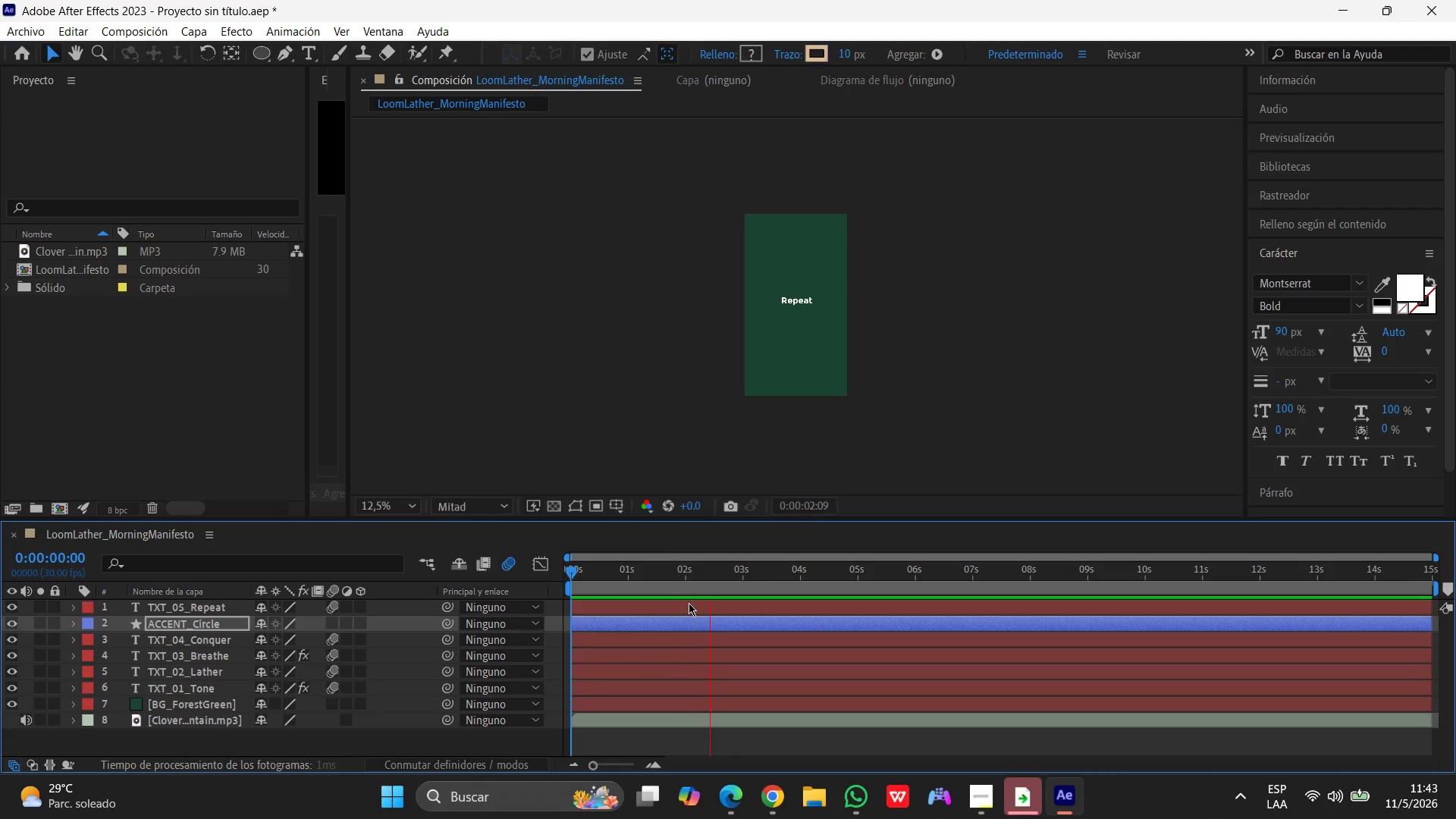 
key(Space)
 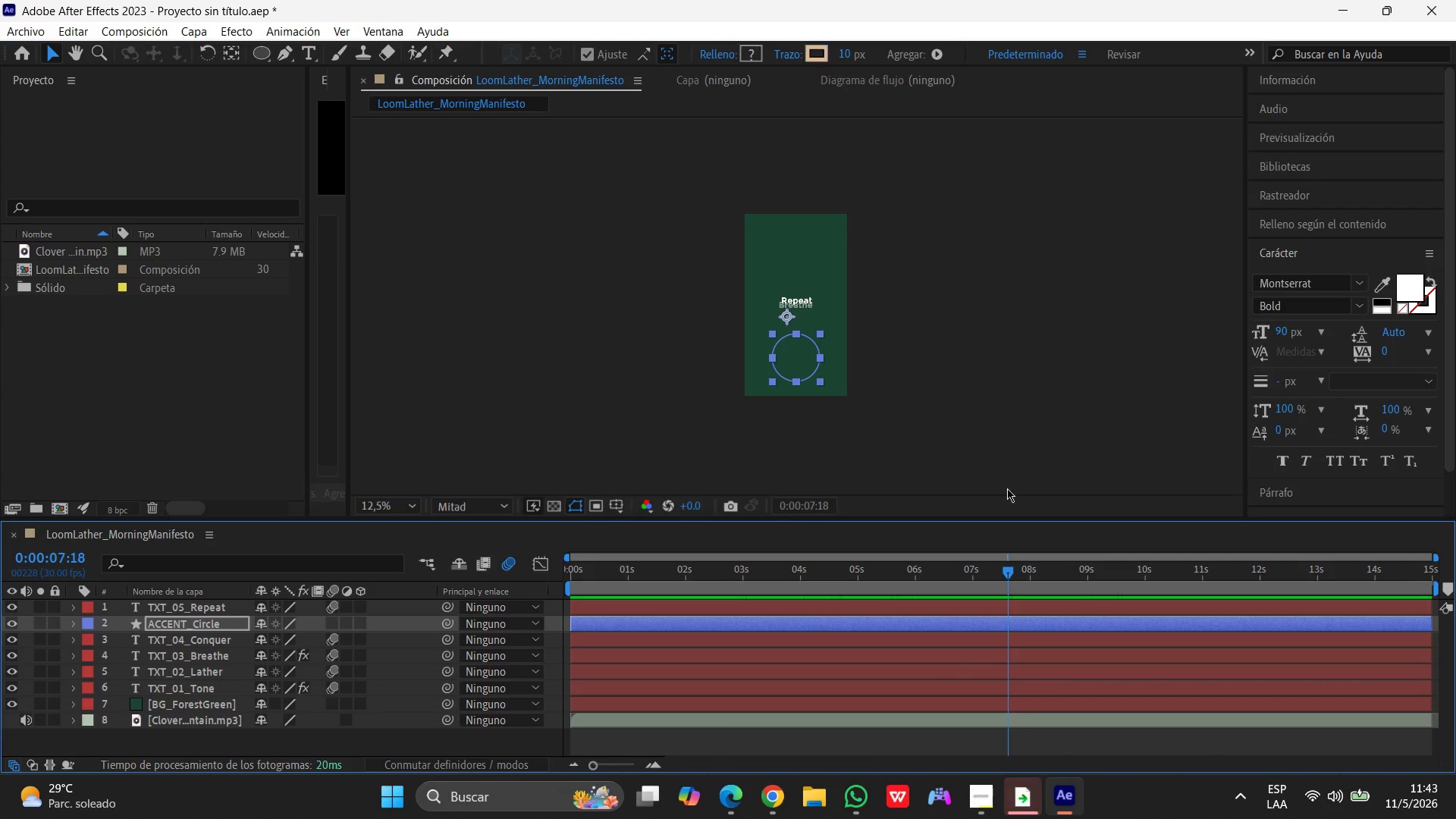 
left_click([987, 795])